 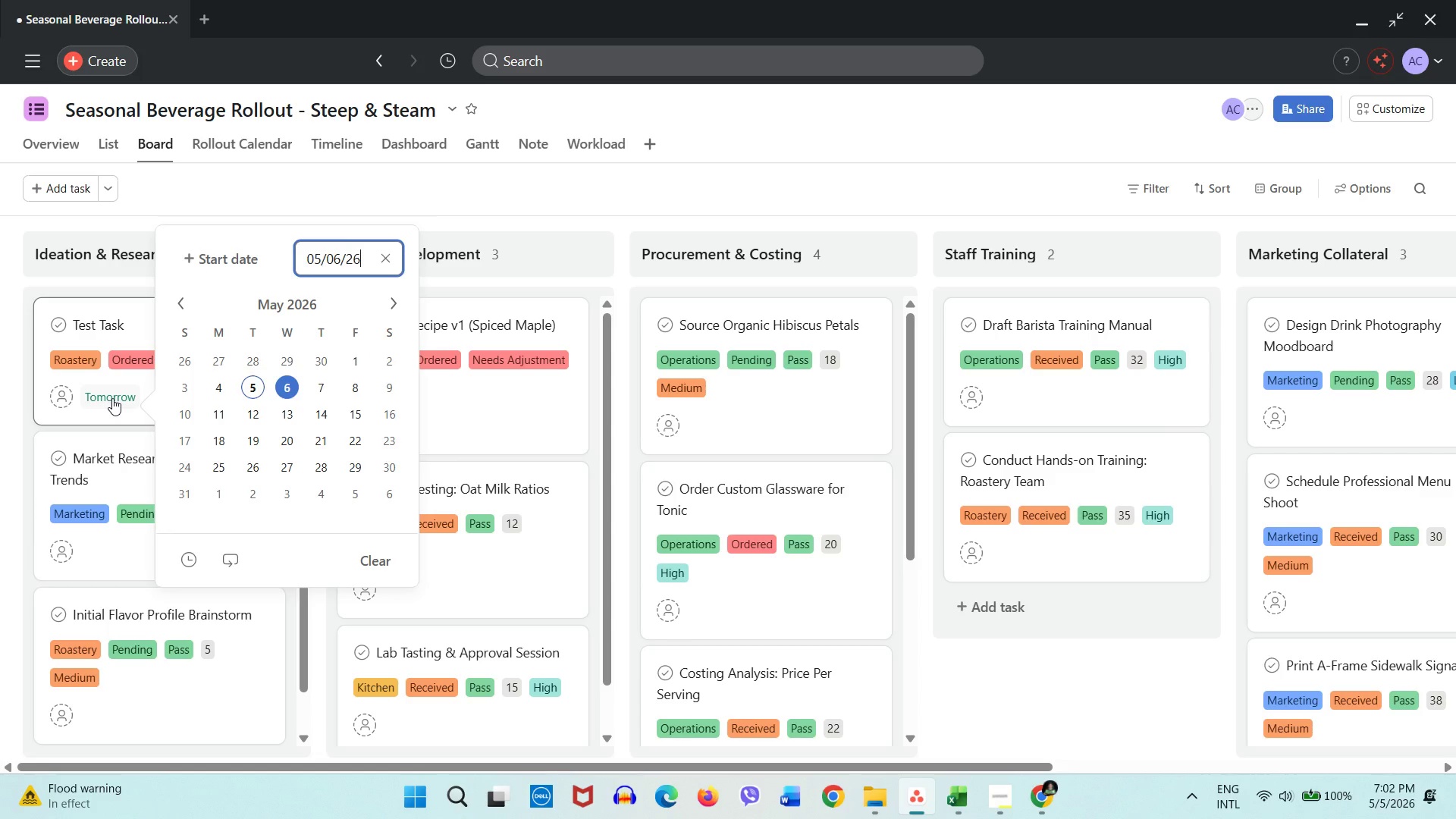 
left_click([195, 388])
 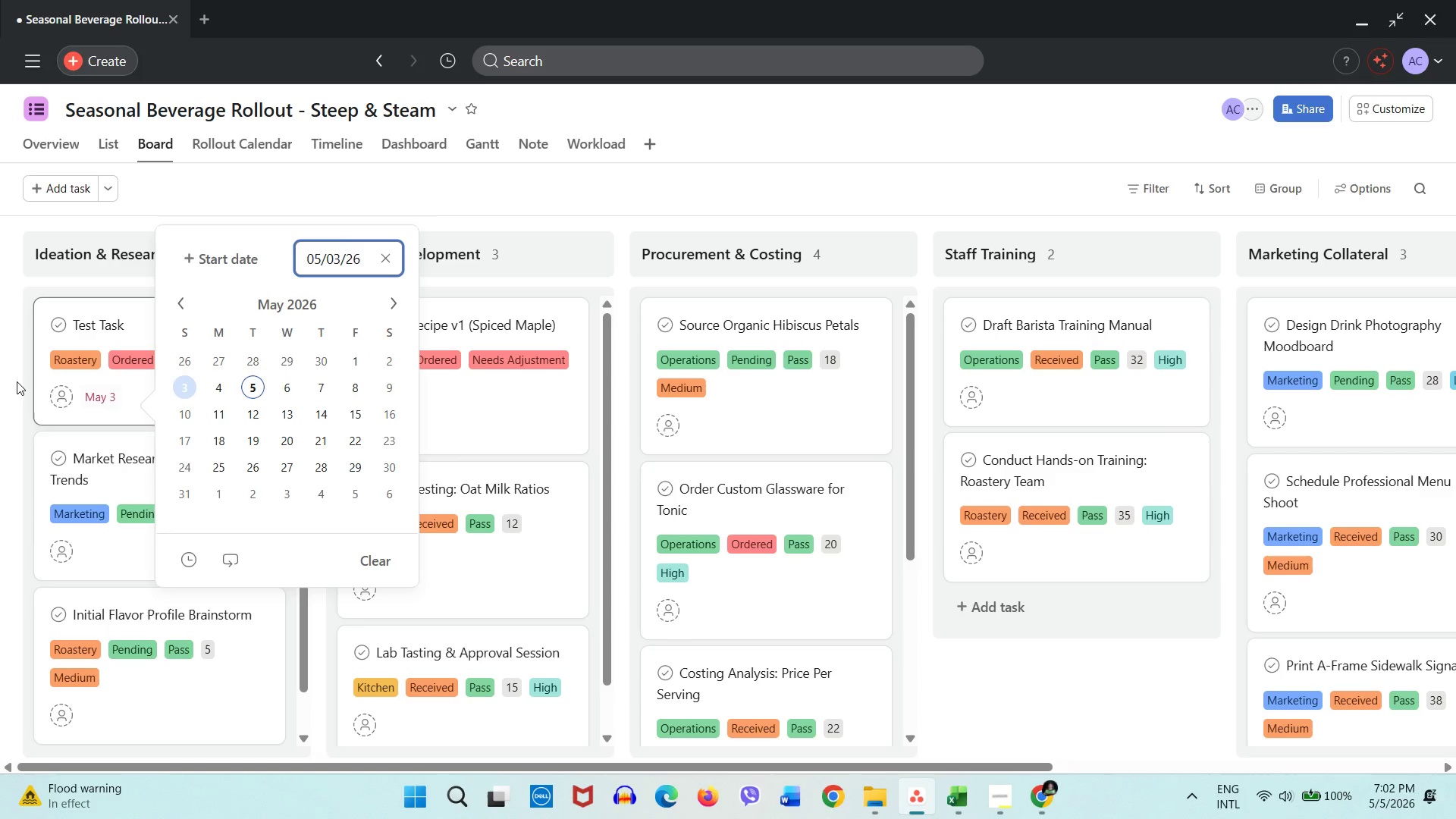 
left_click([17, 381])
 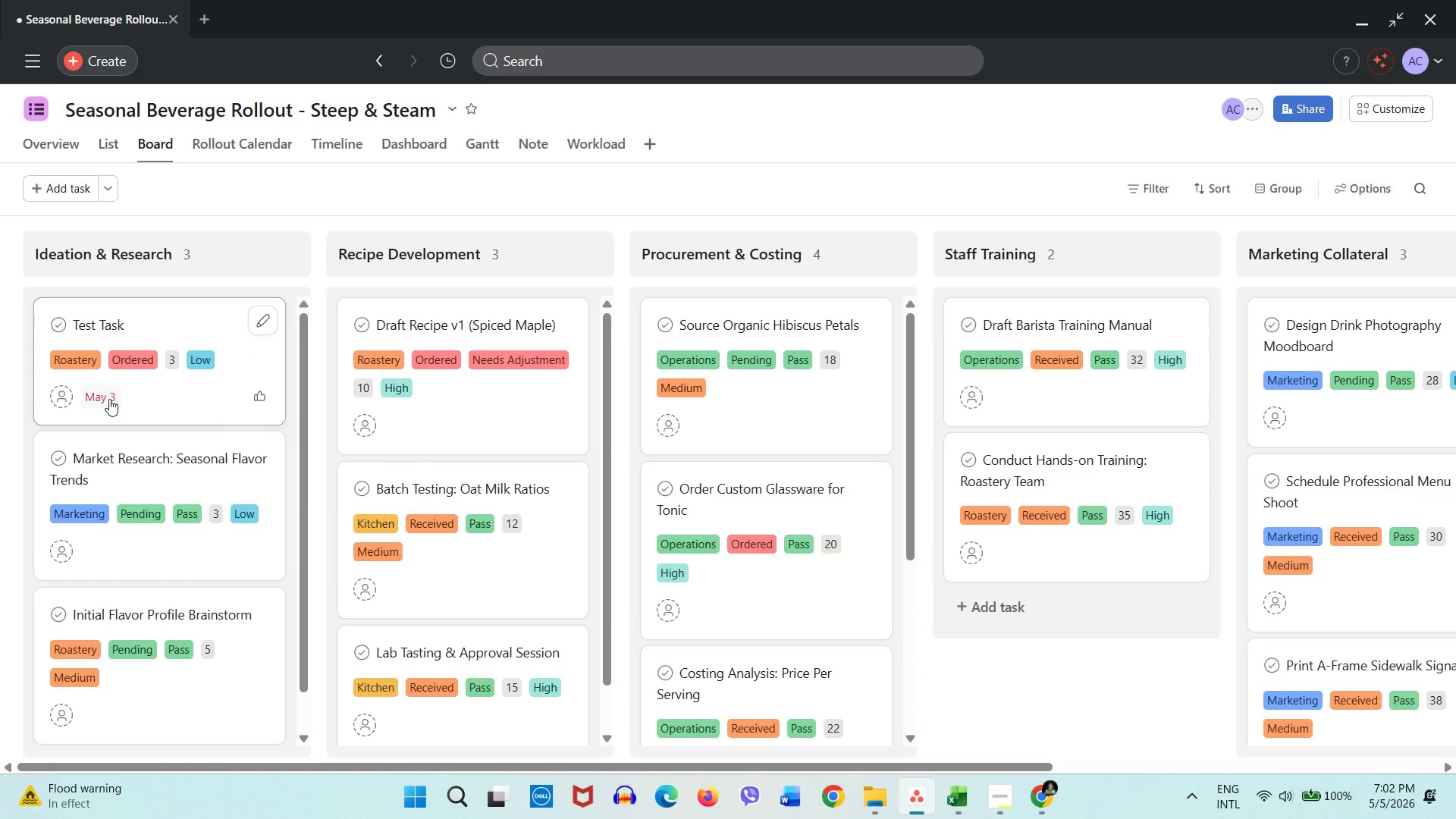 
left_click([109, 399])
 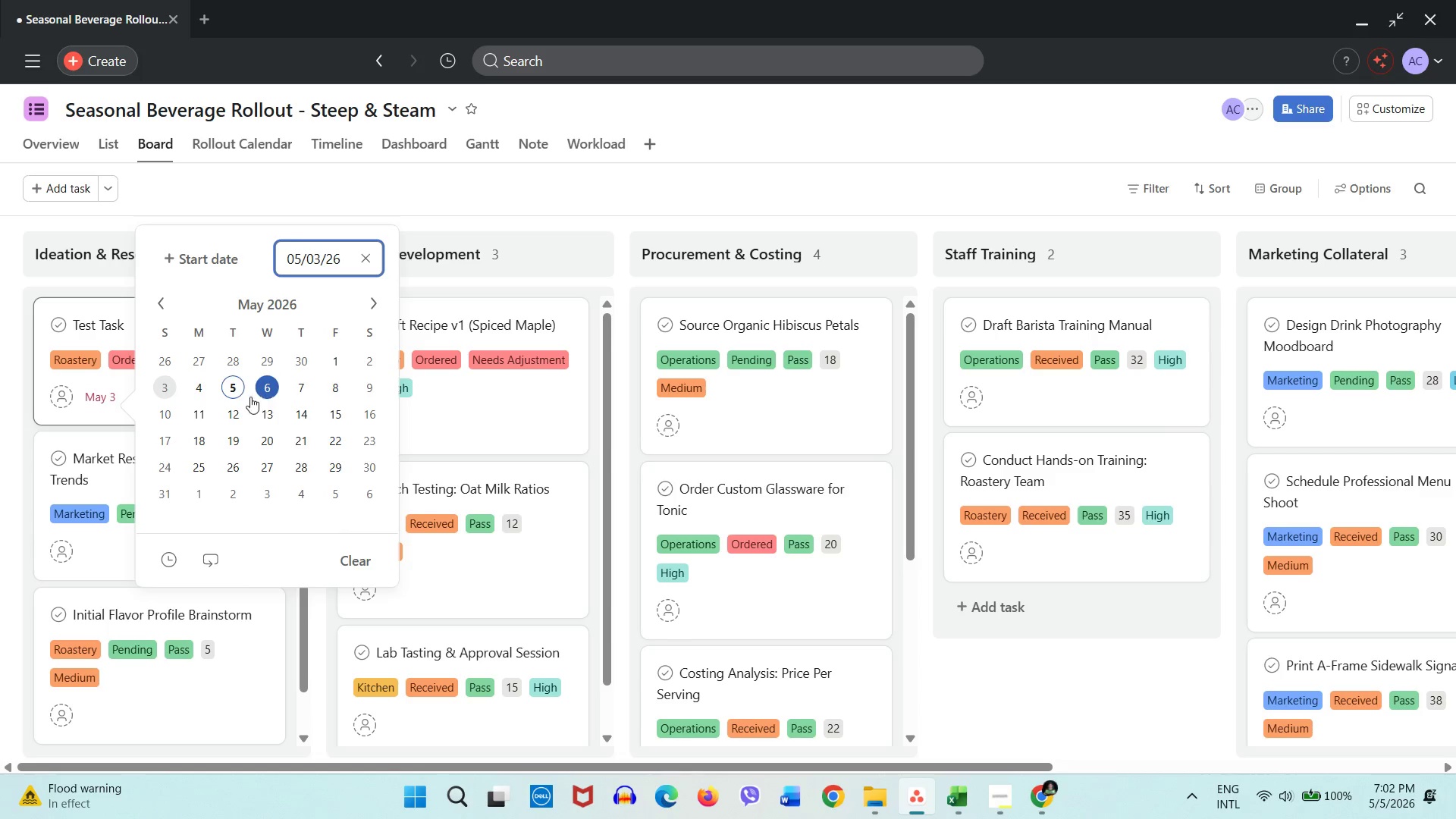 
left_click([165, 420])
 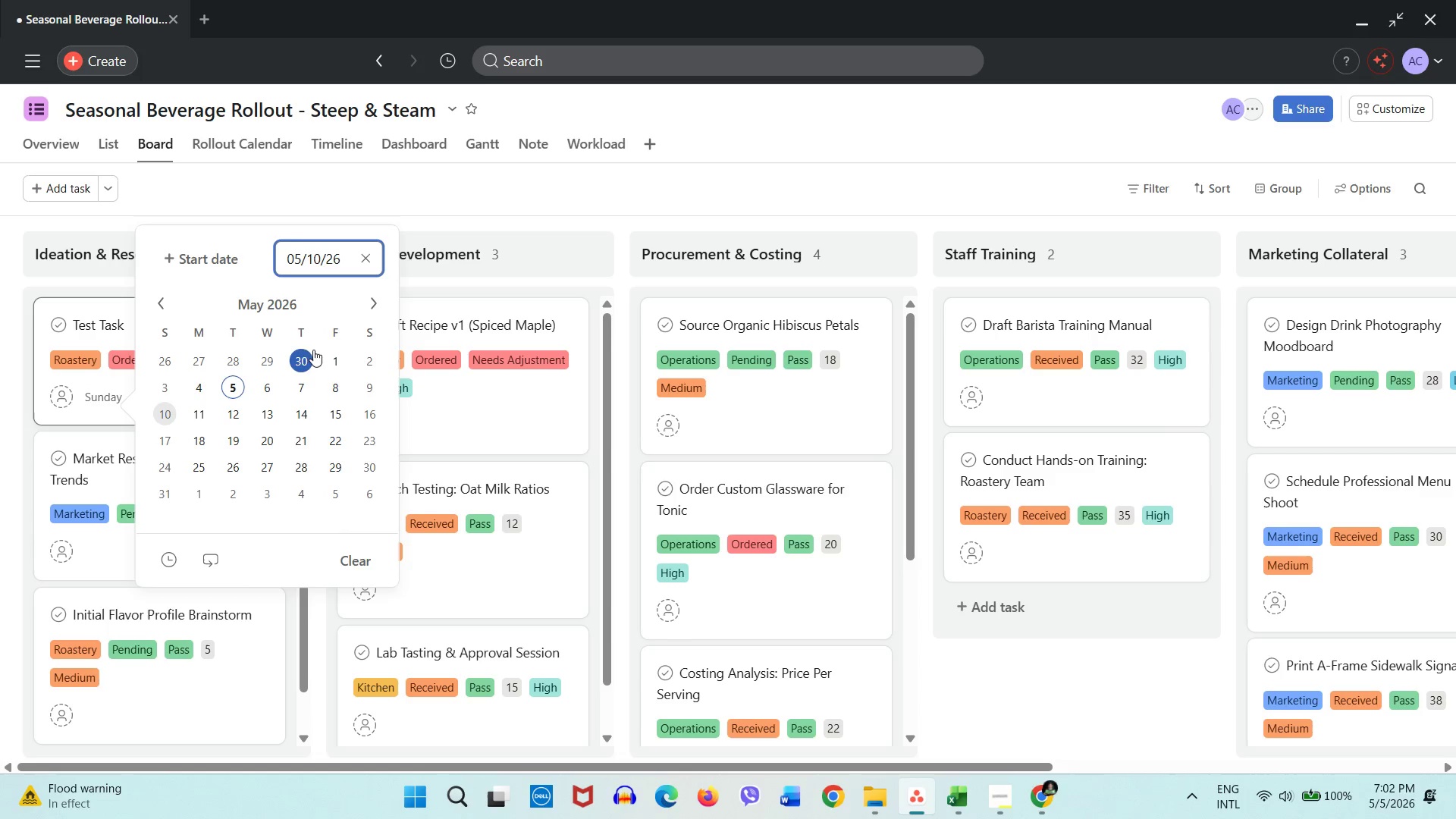 
left_click([316, 356])
 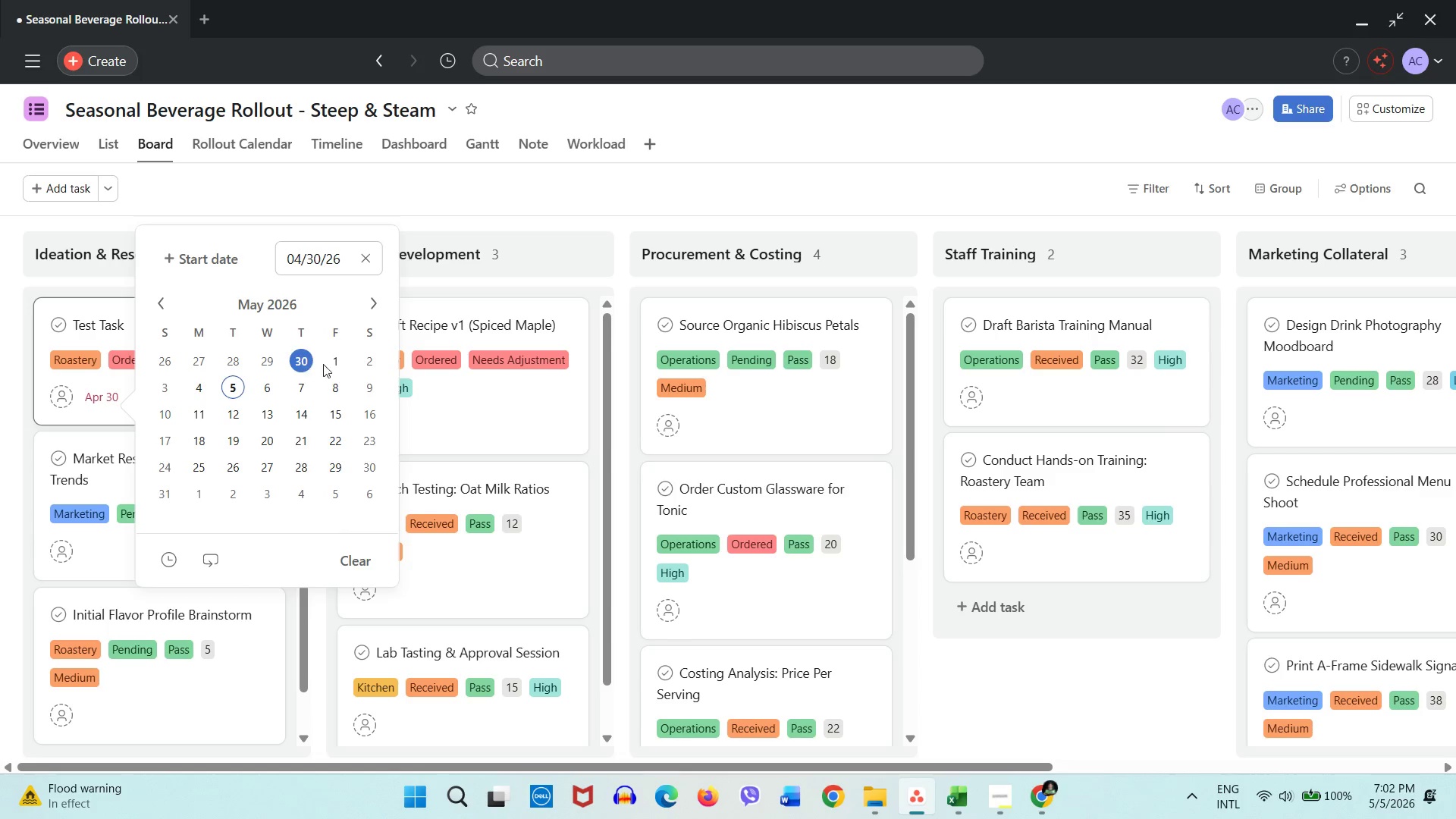 
triple_click([334, 364])
 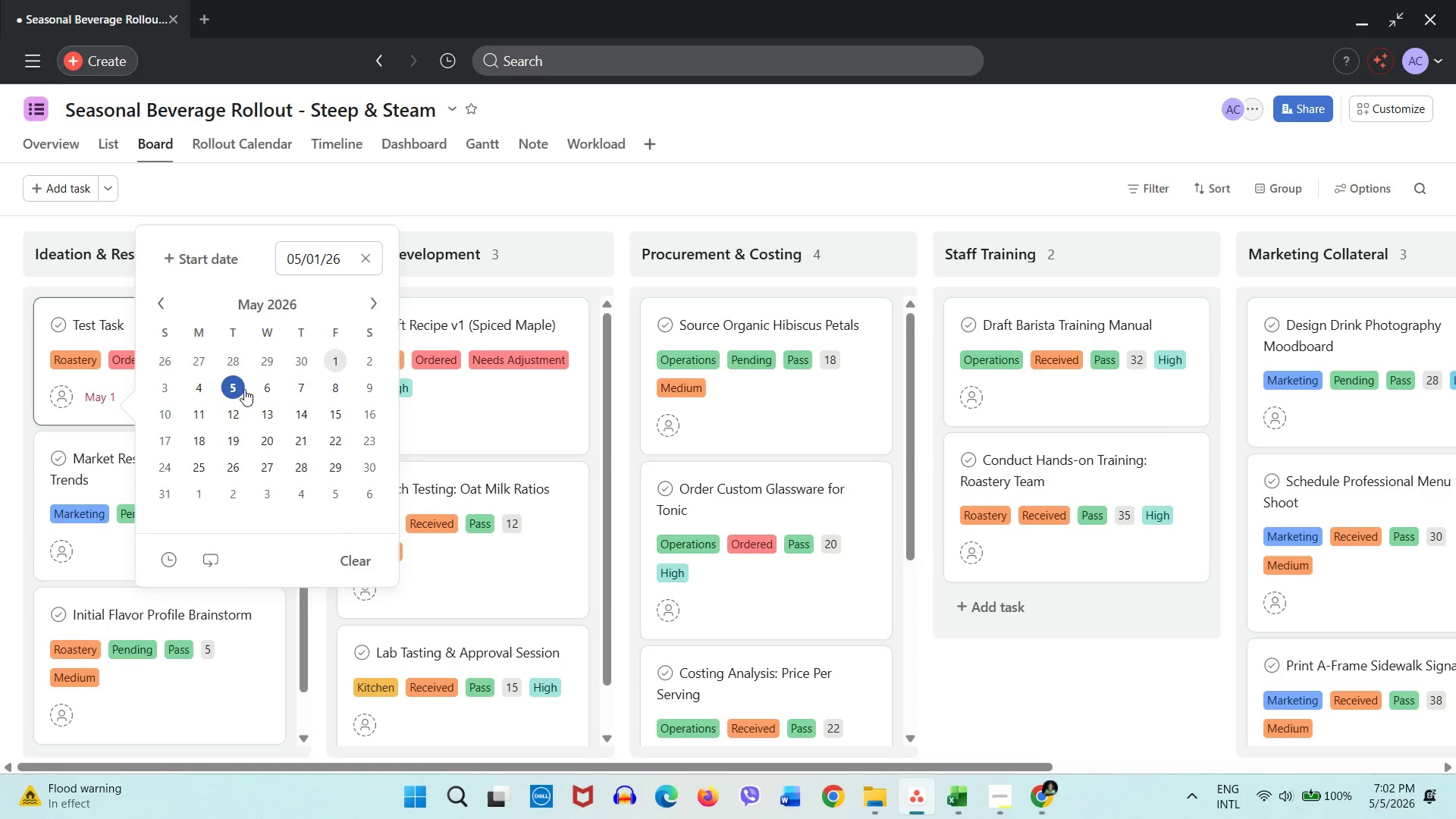 
left_click([243, 391])
 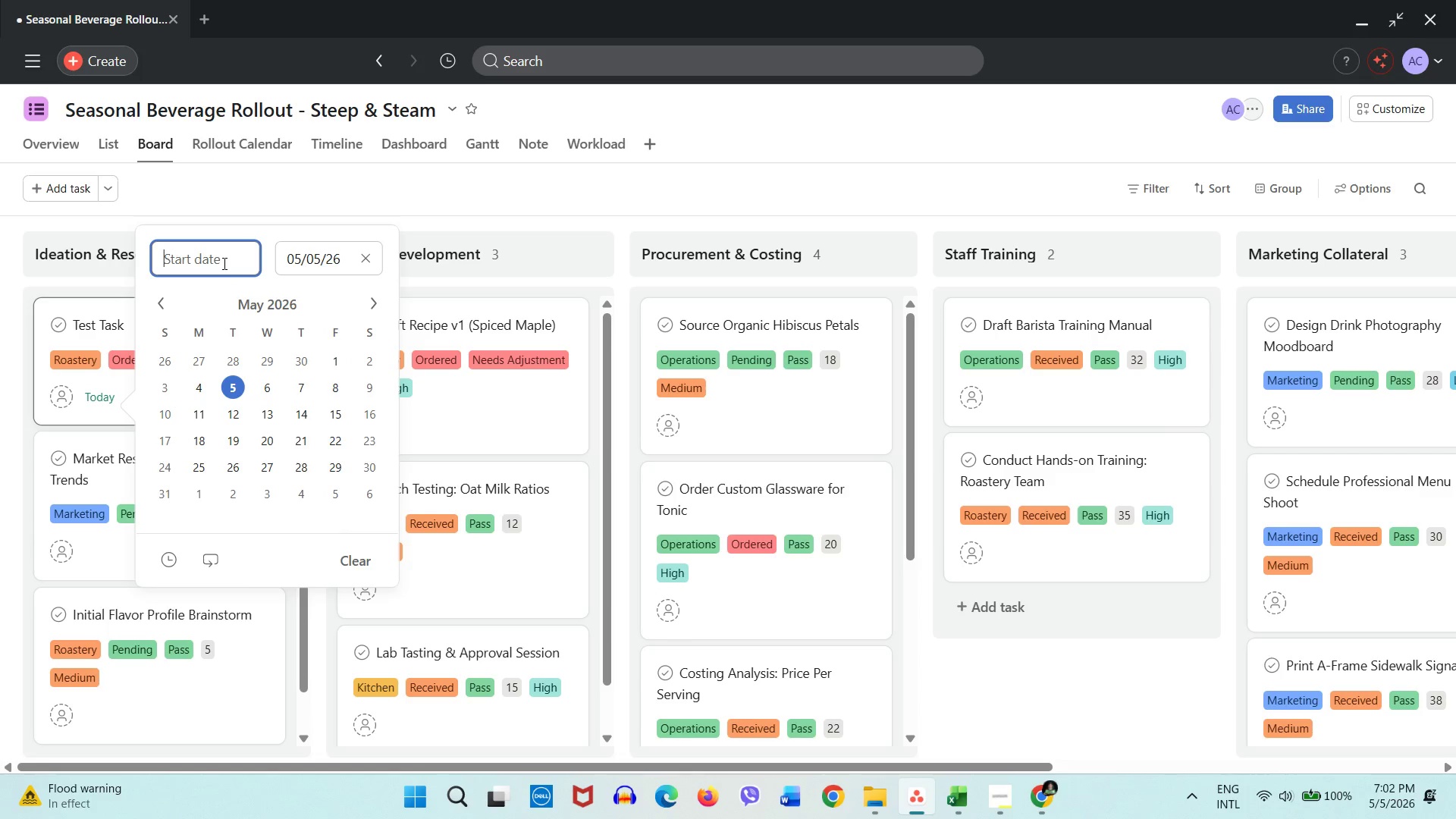 
left_click([223, 265])
 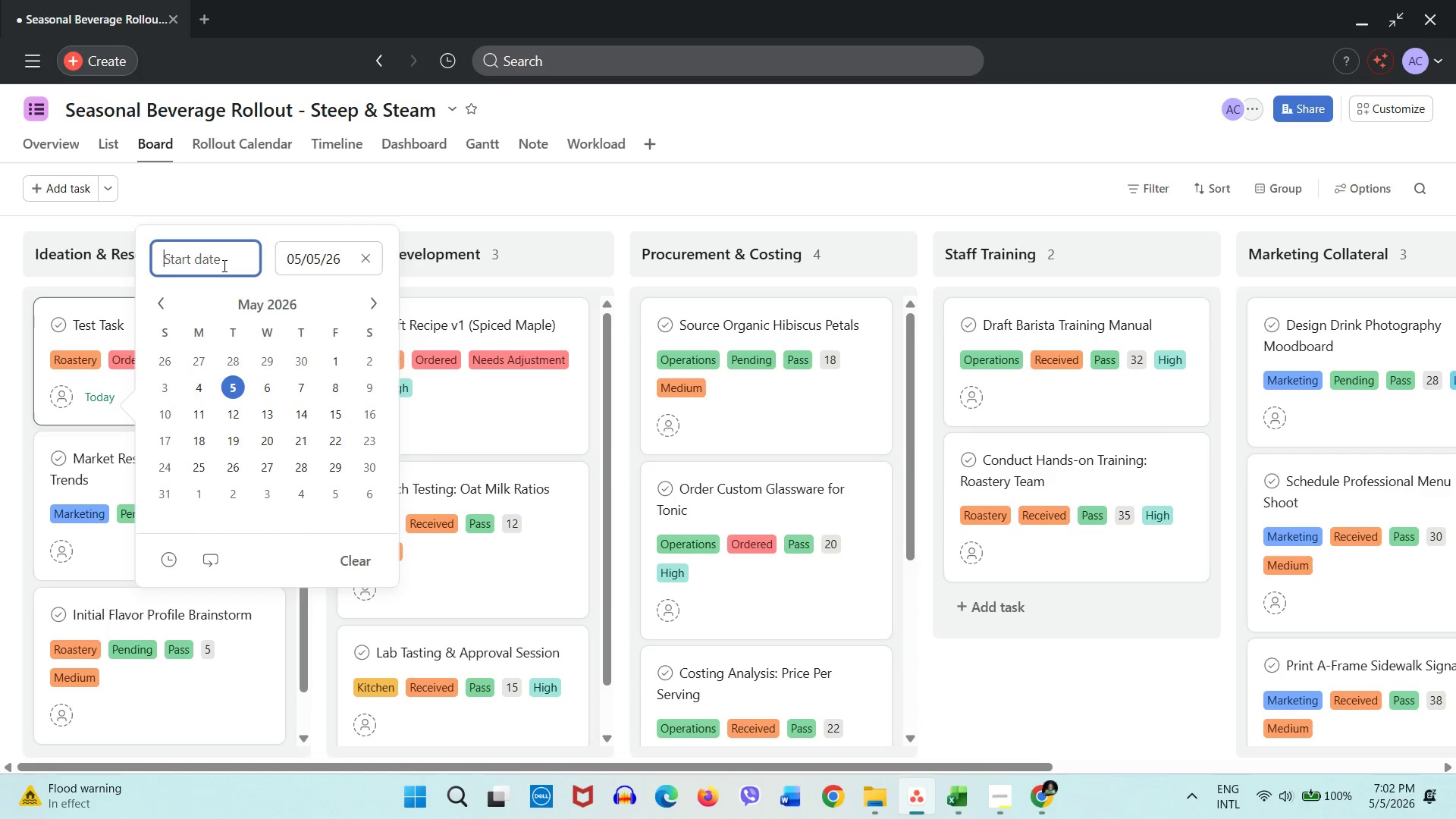 
key(Numpad5)
 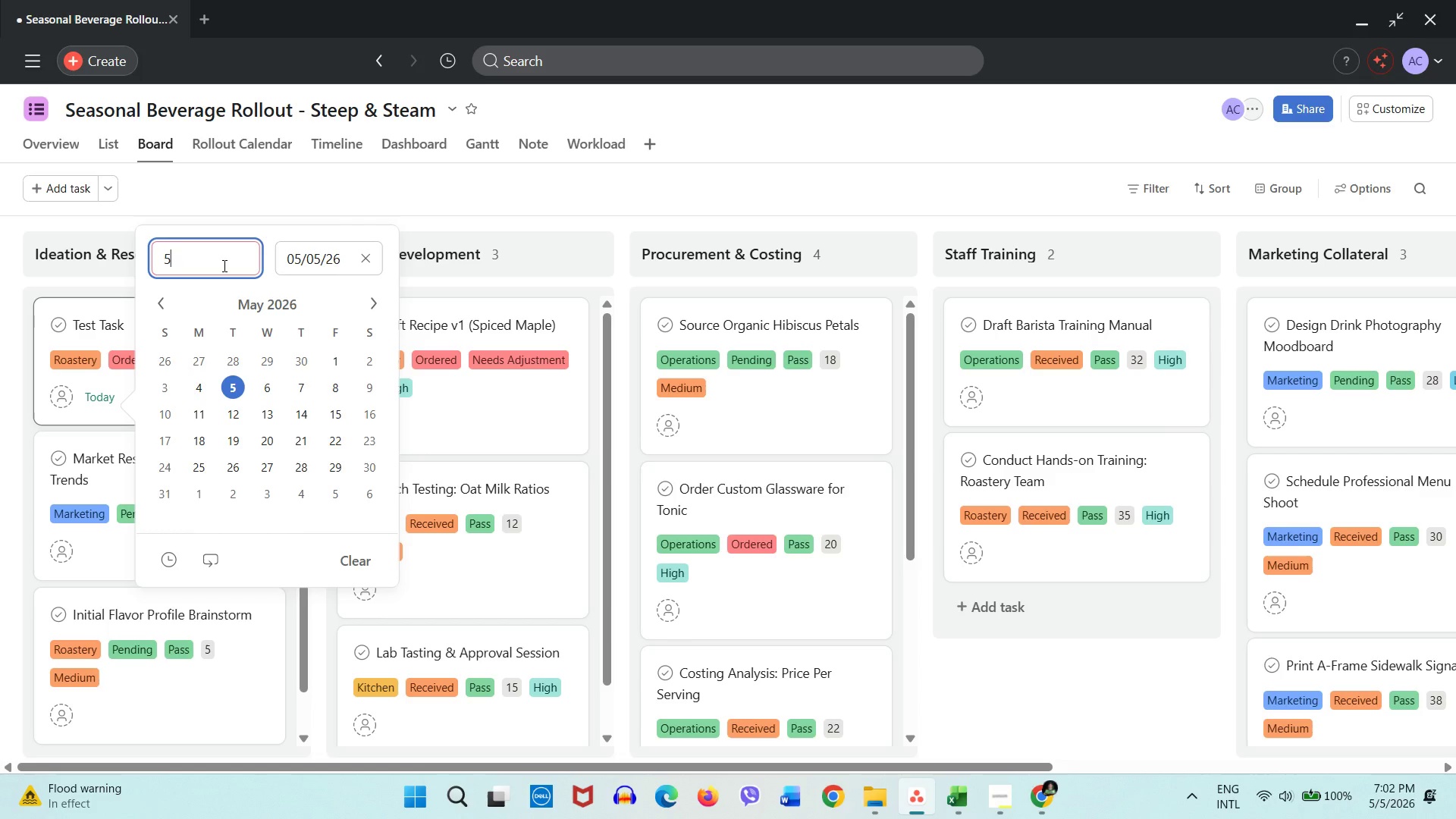 
key(Slash)
 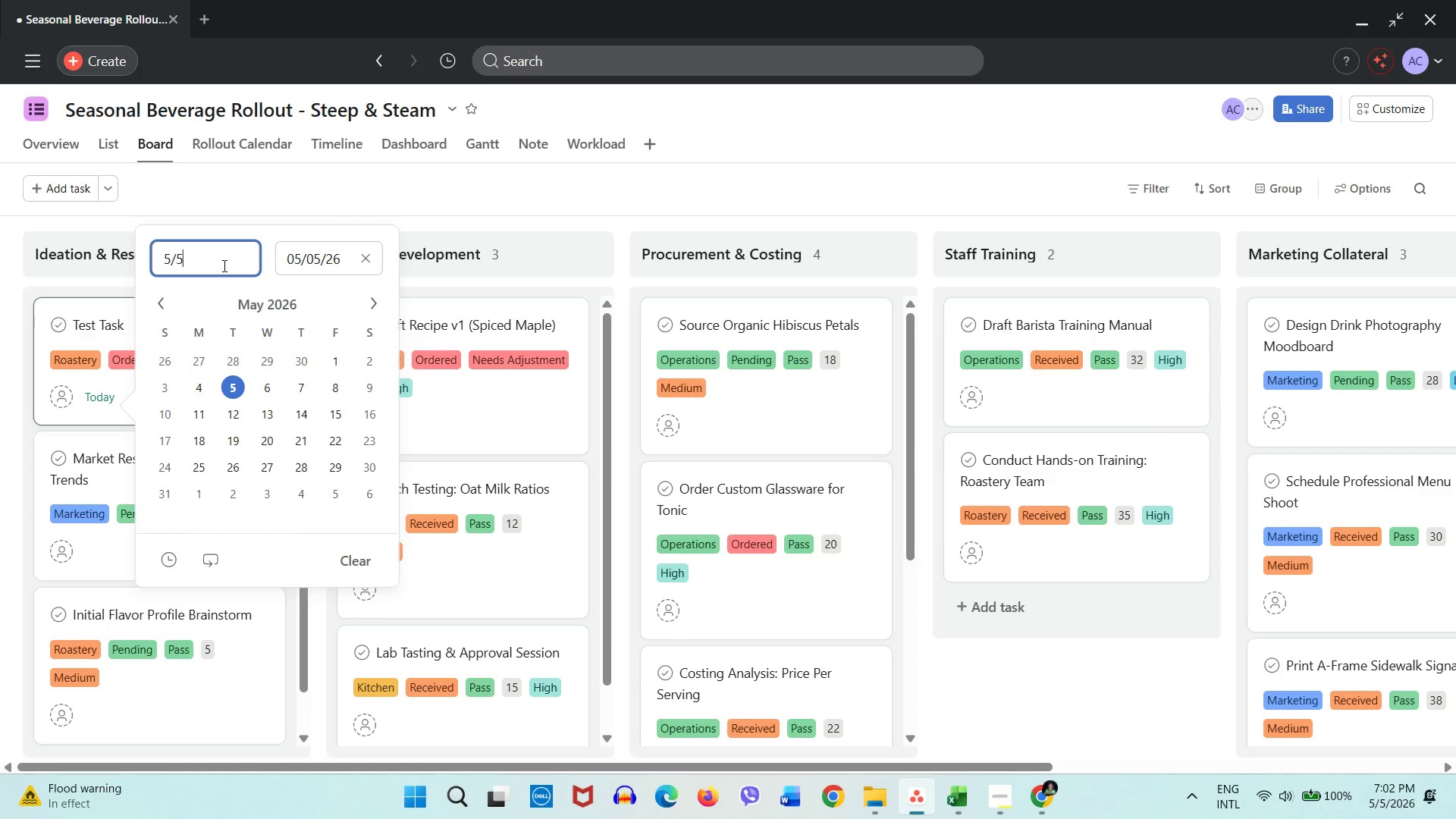 
key(Numpad5)
 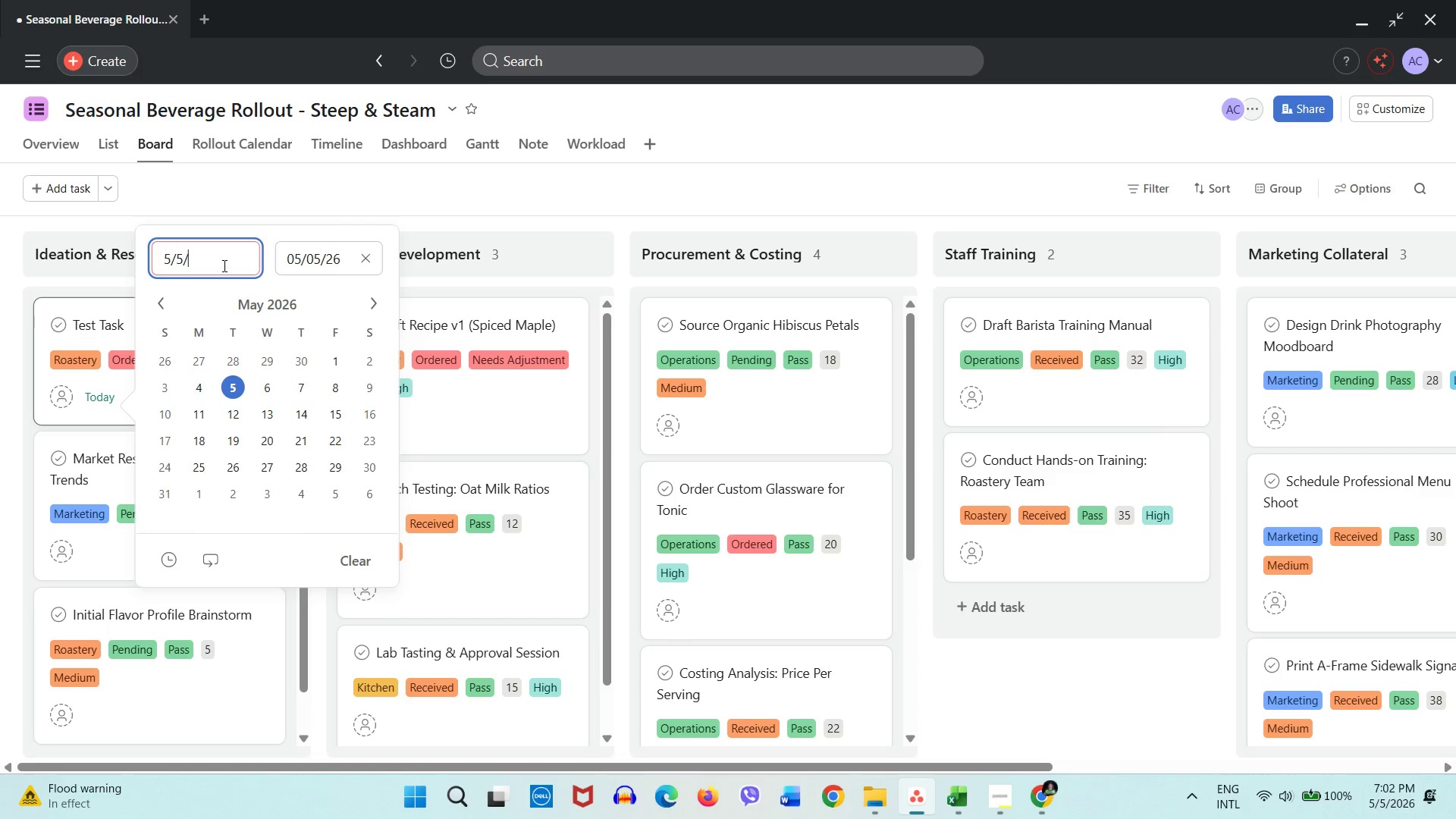 
key(Slash)
 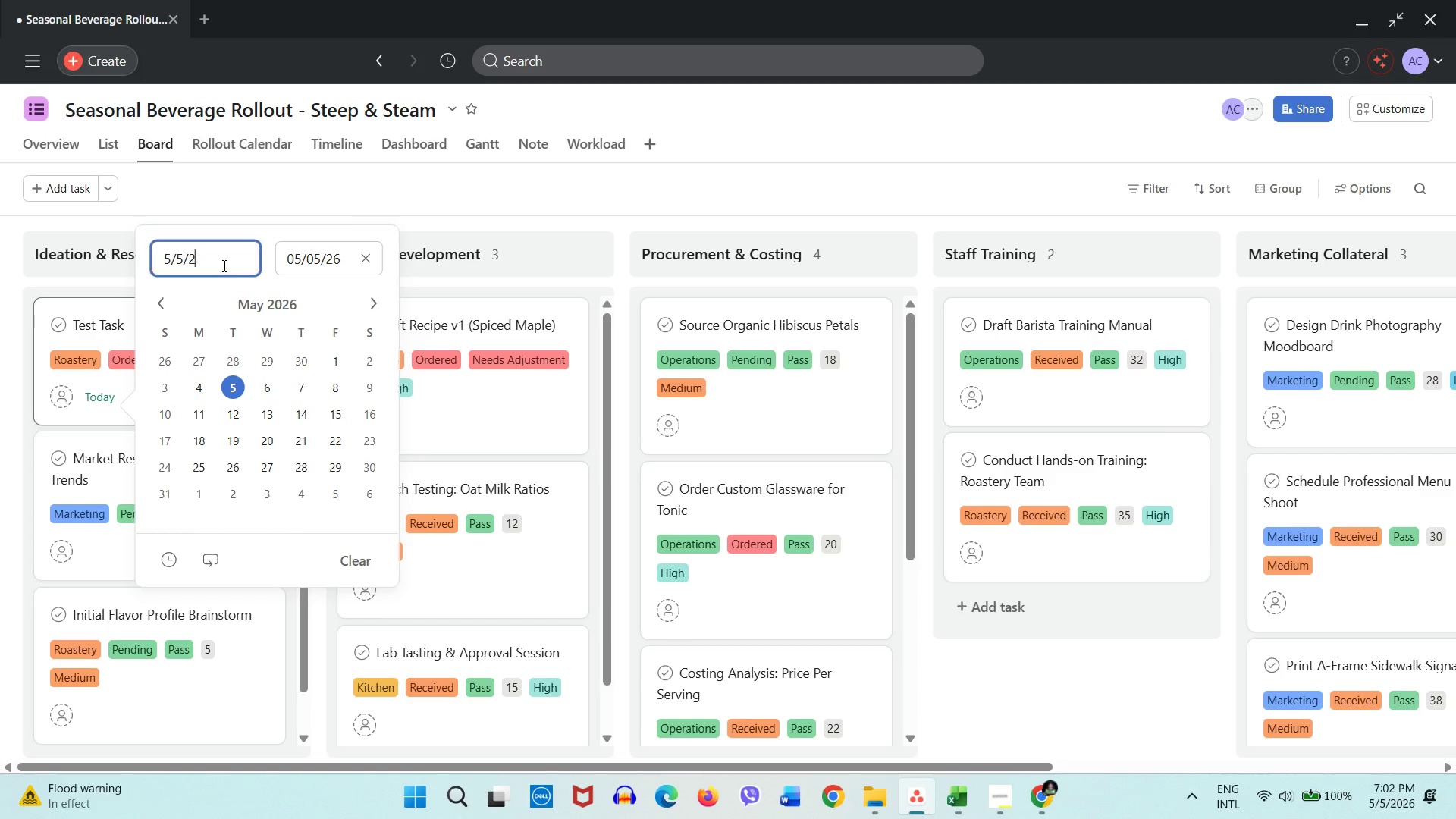 
key(Numpad2)
 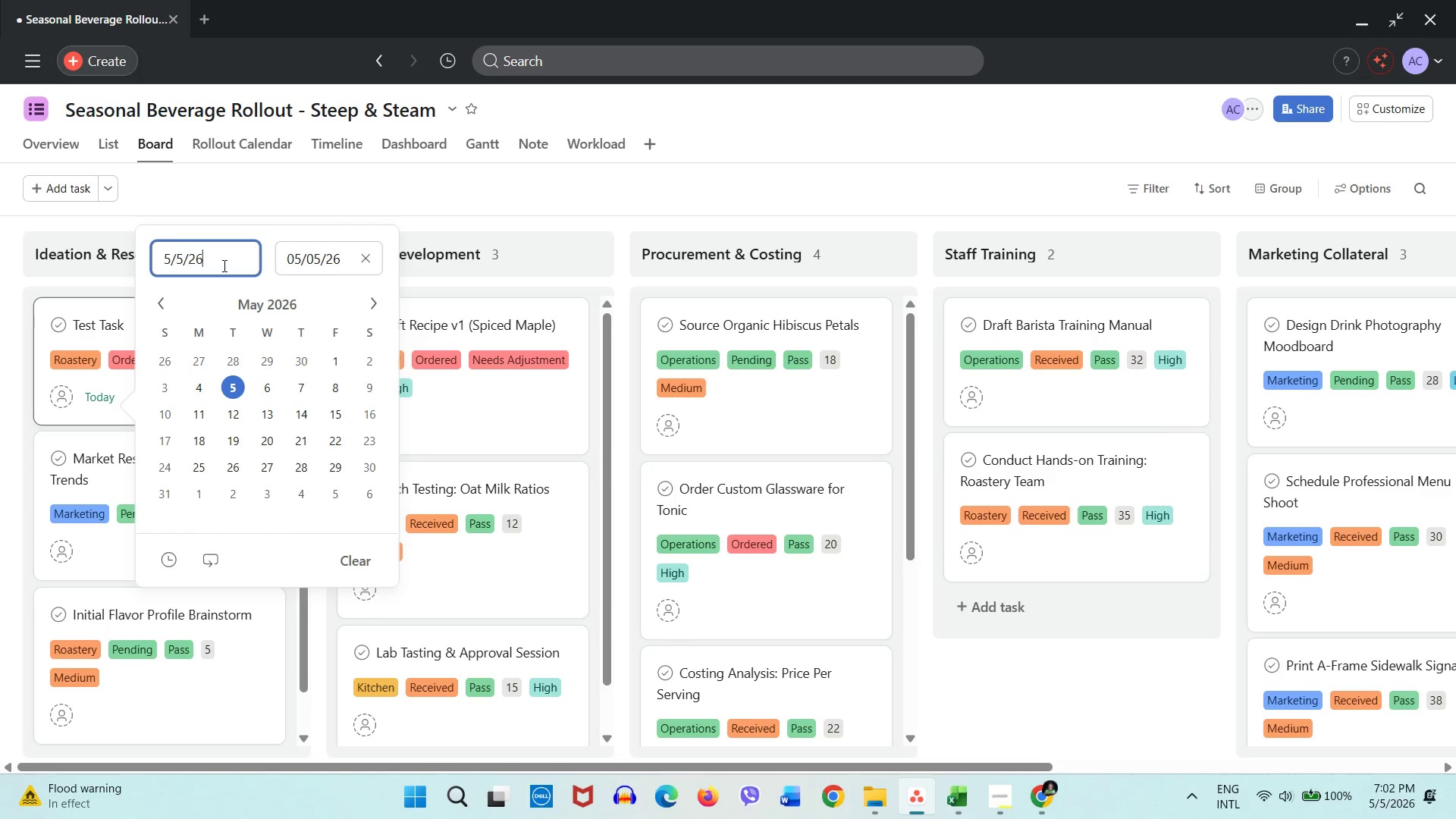 
key(Numpad6)
 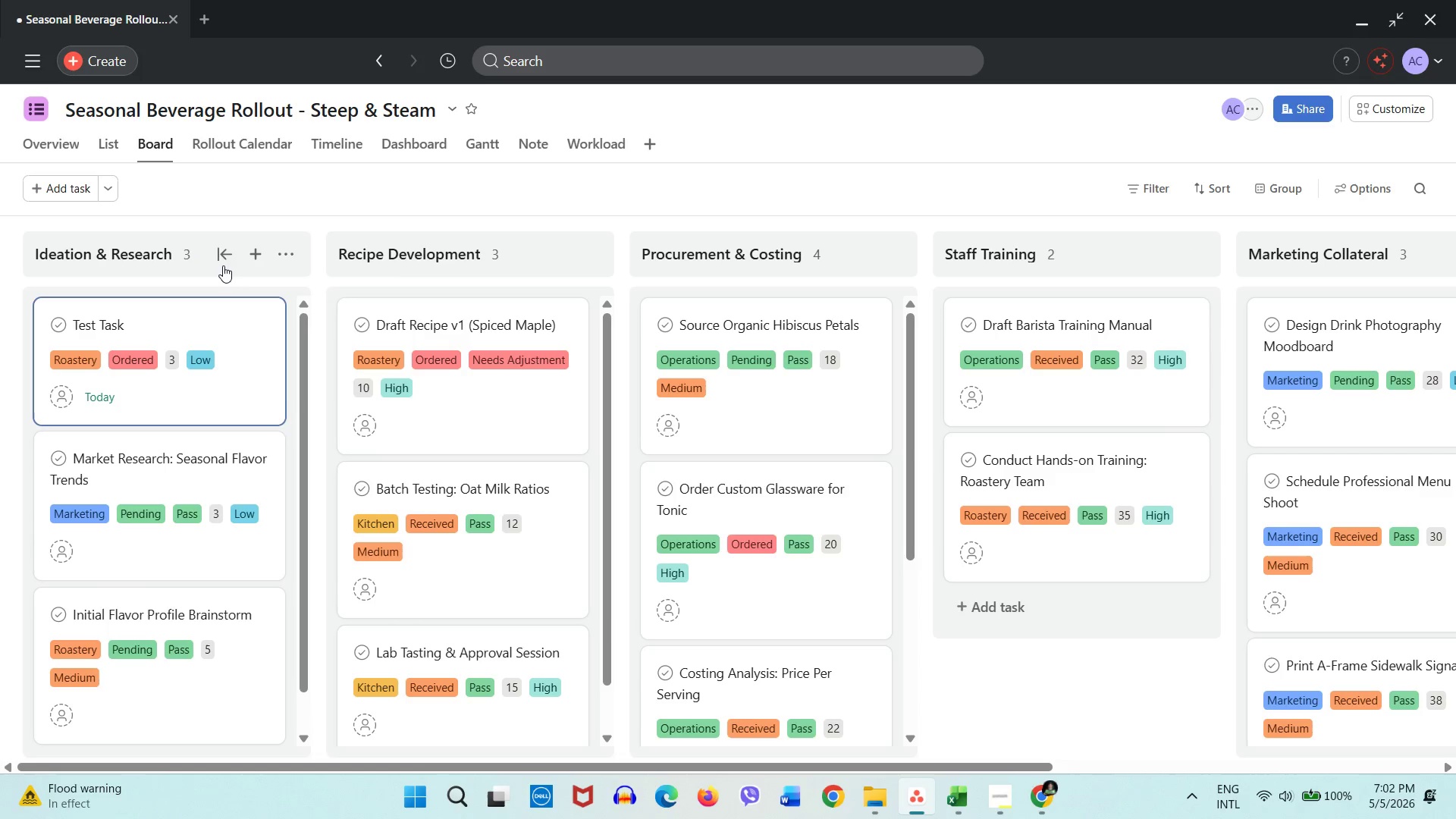 
key(NumpadEnter)
 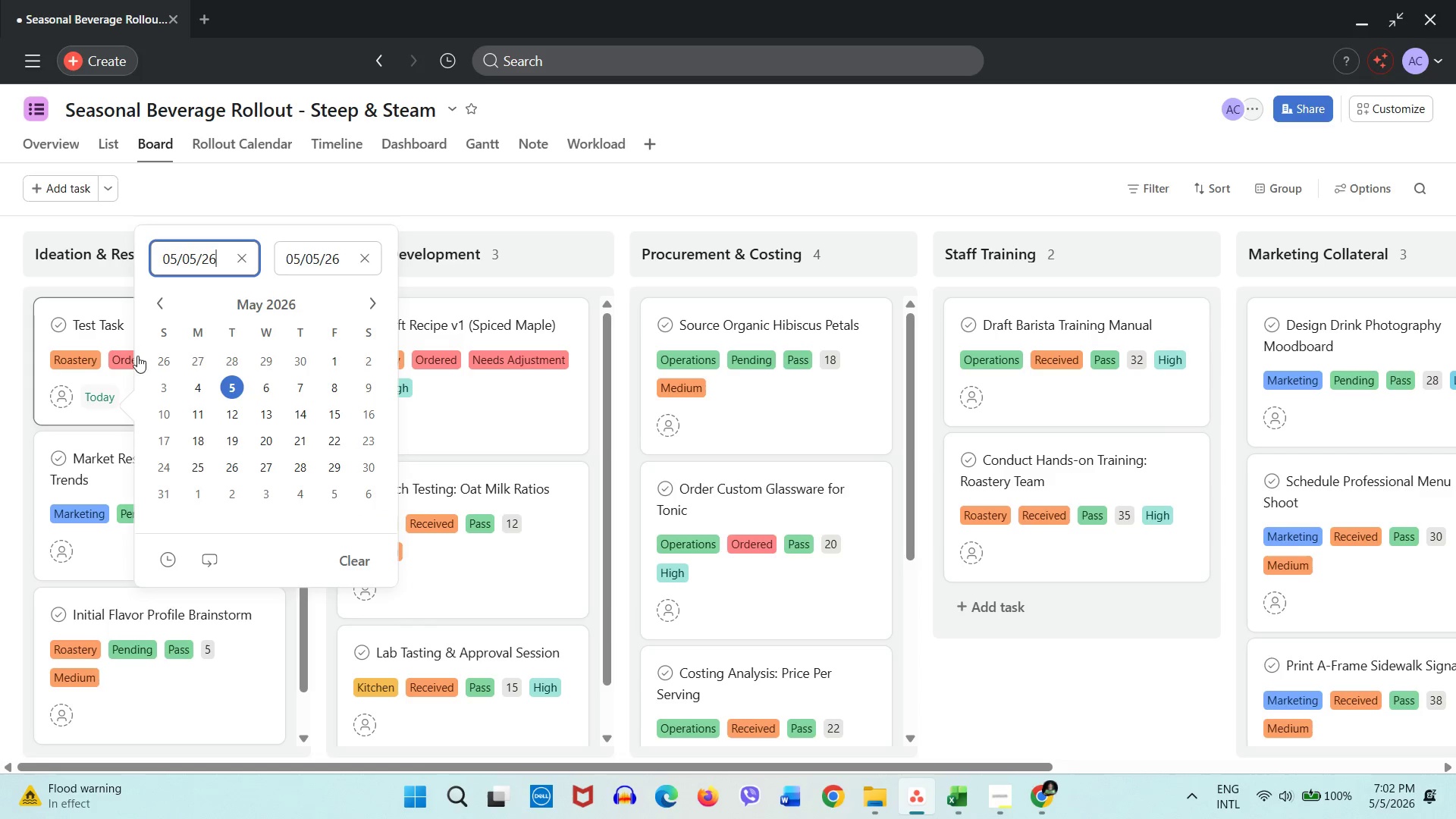 
left_click([319, 256])
 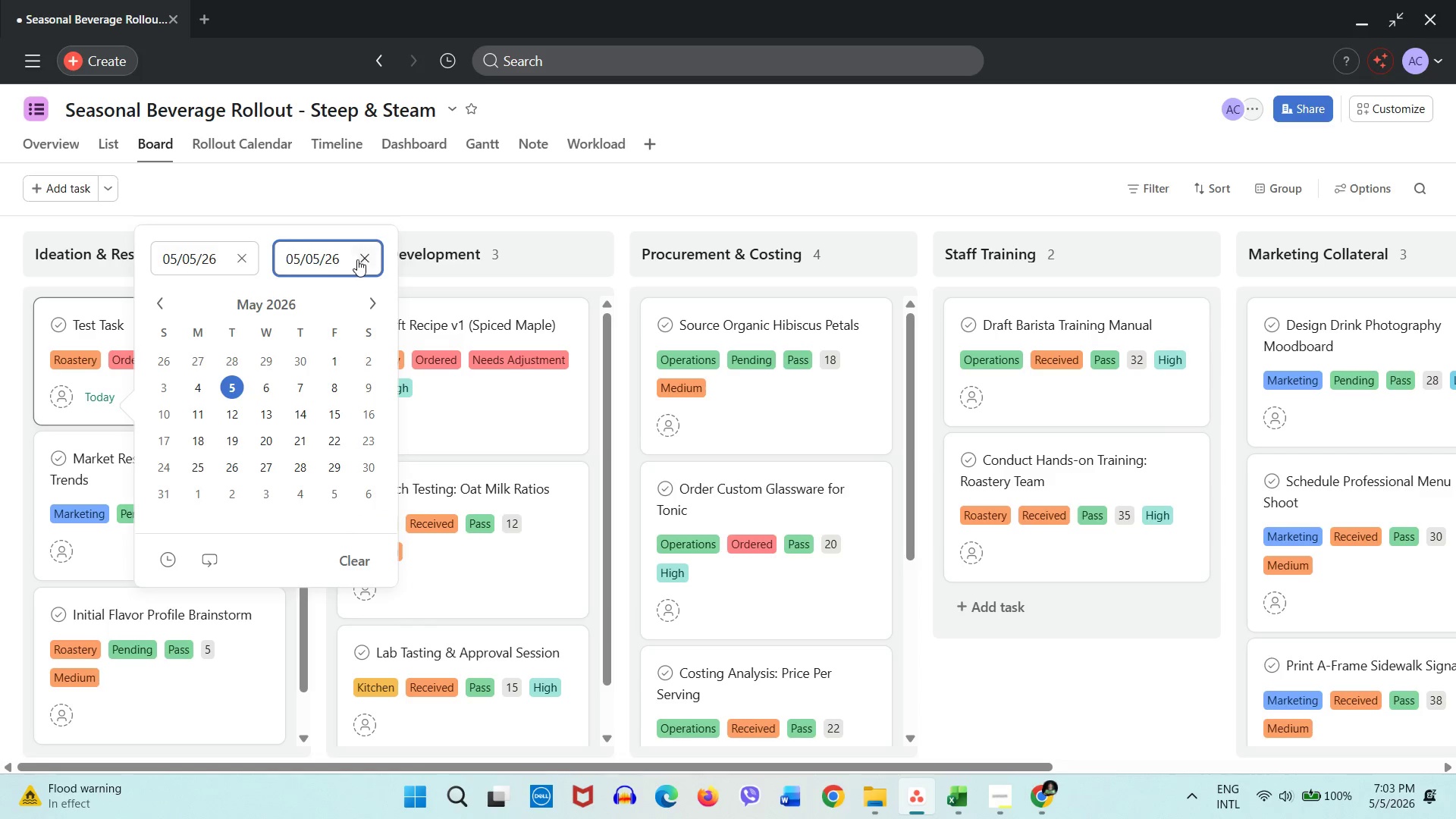 
left_click([359, 259])
 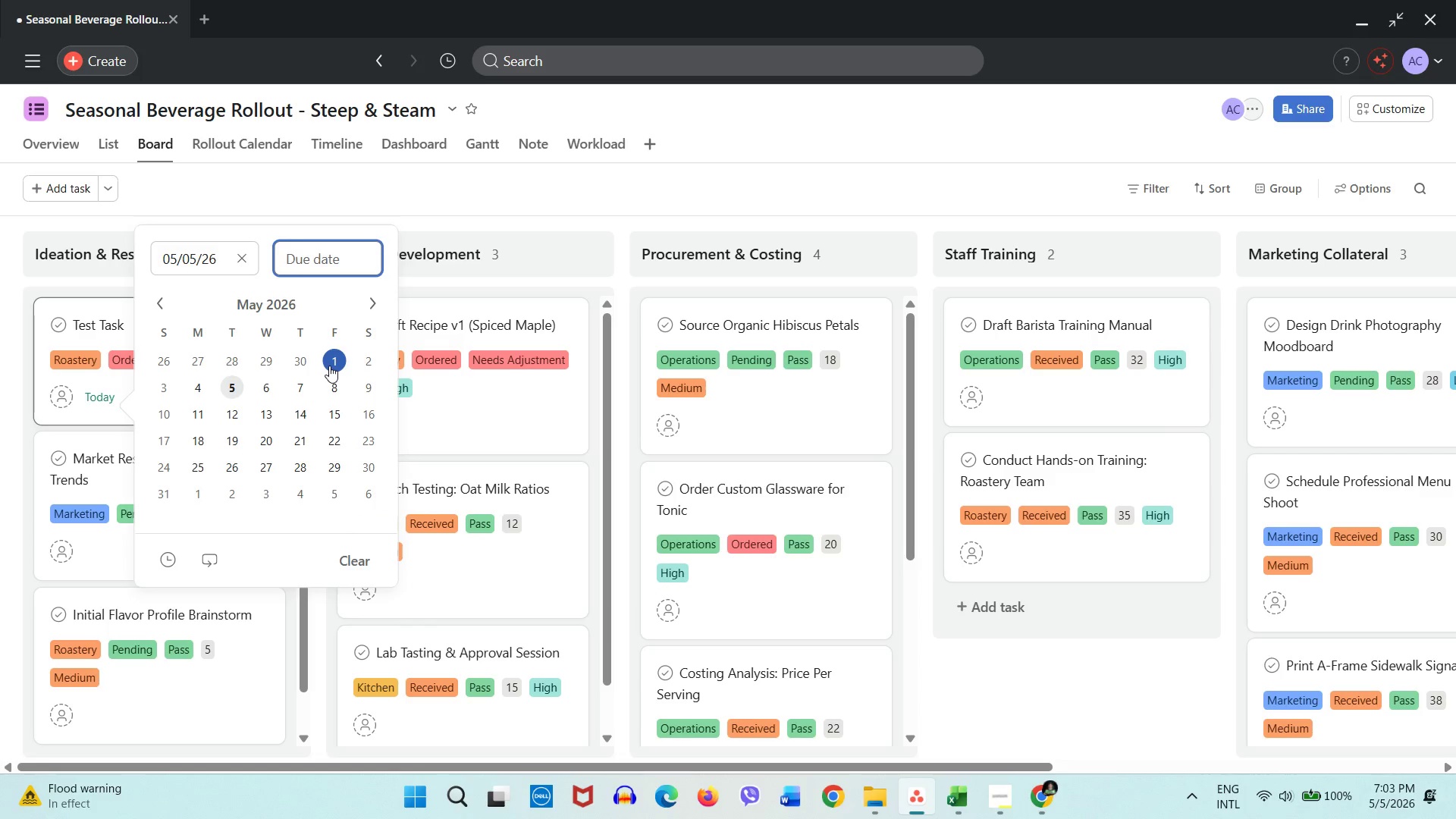 
left_click([329, 366])
 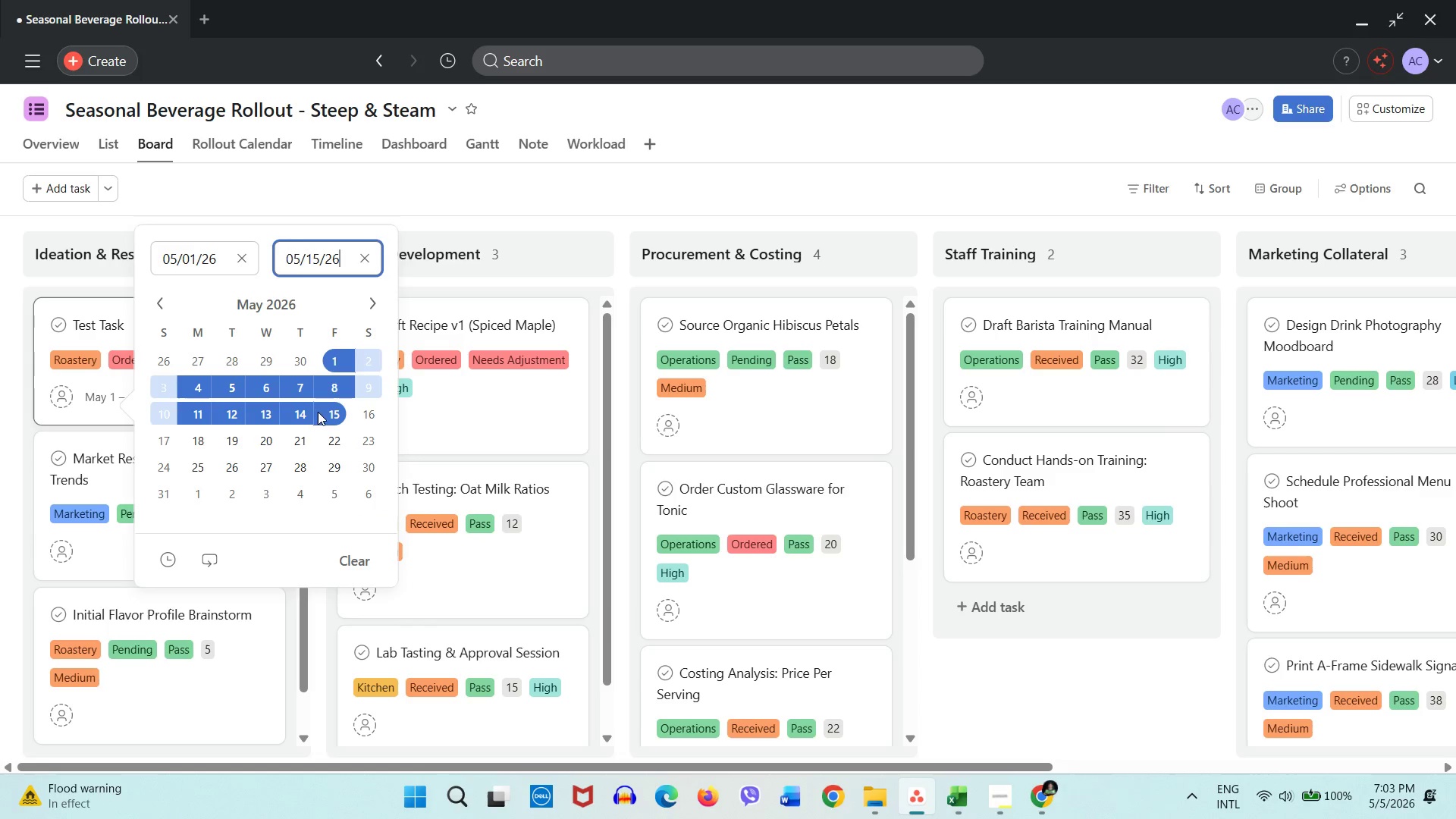 
left_click([313, 427])
 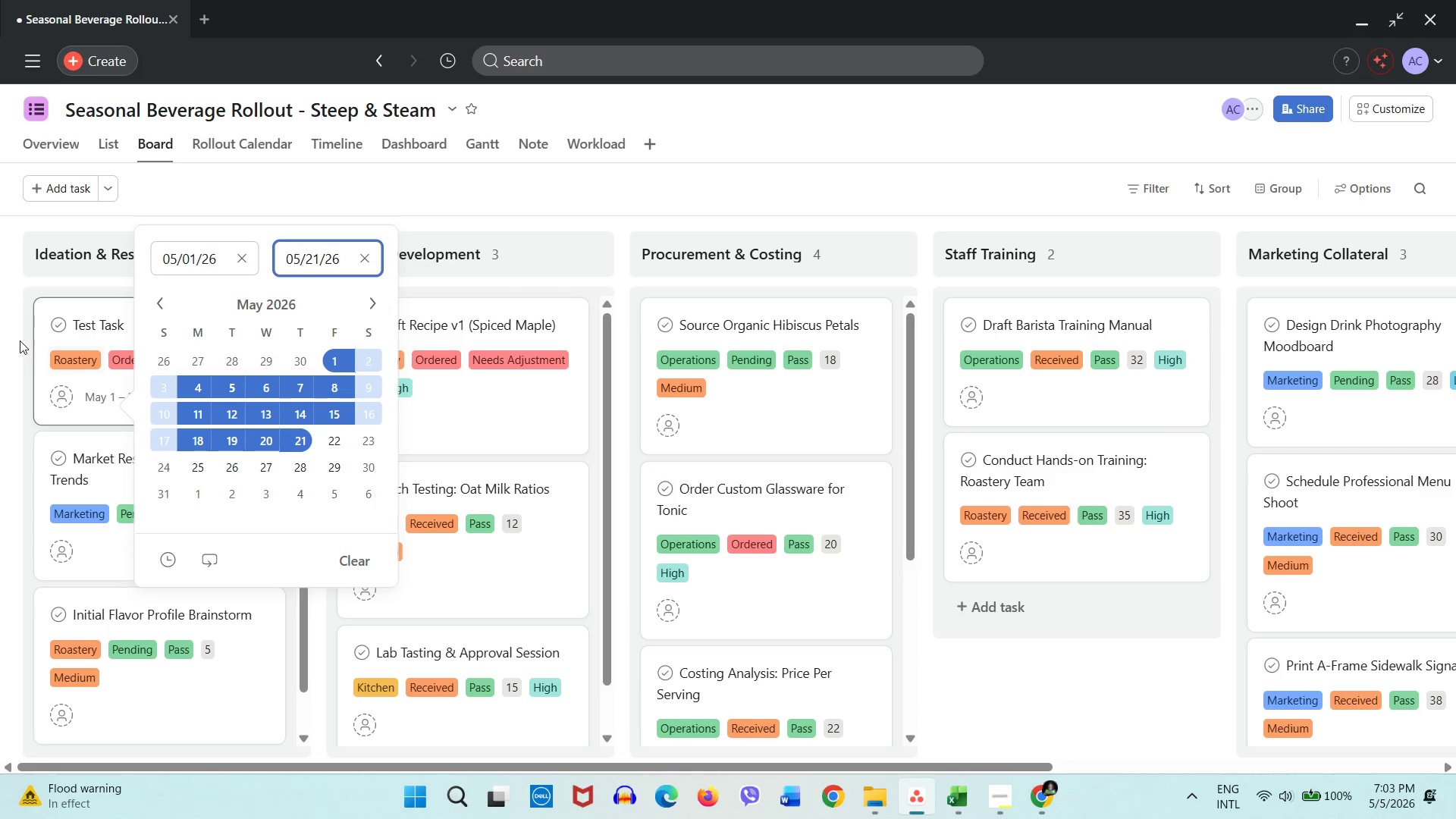 
left_click([31, 324])
 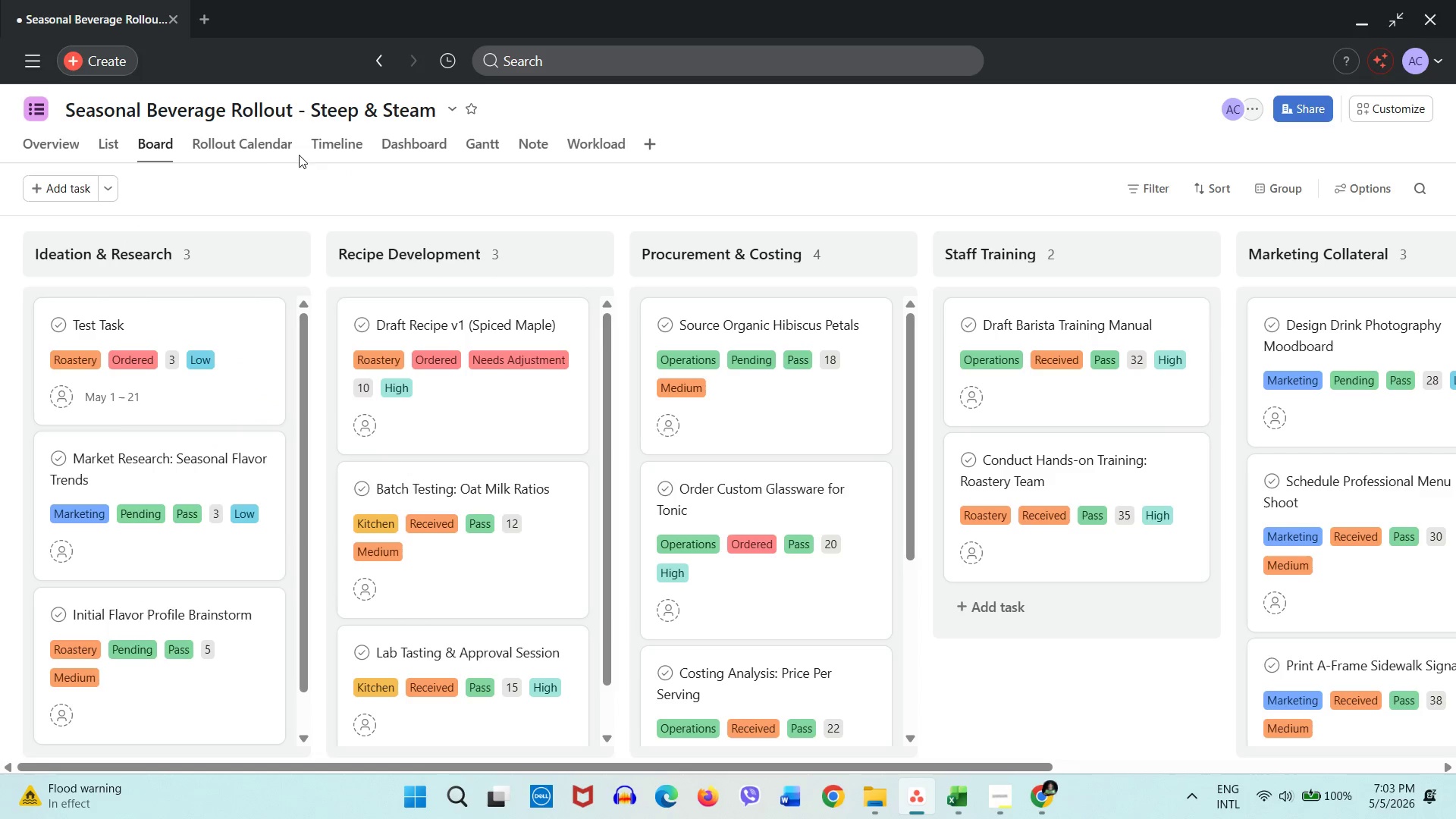 
double_click([272, 153])
 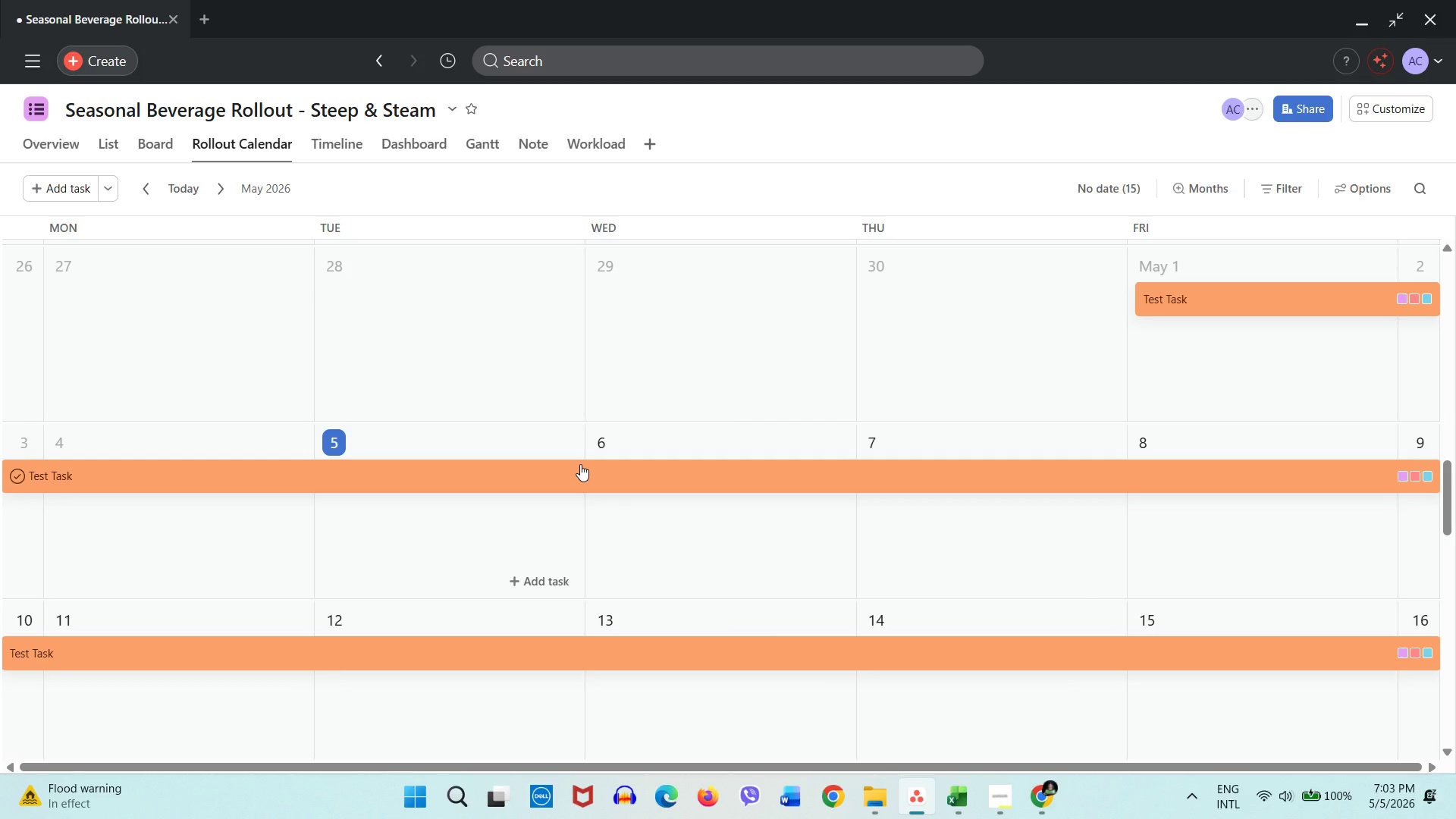 
wait(15.55)
 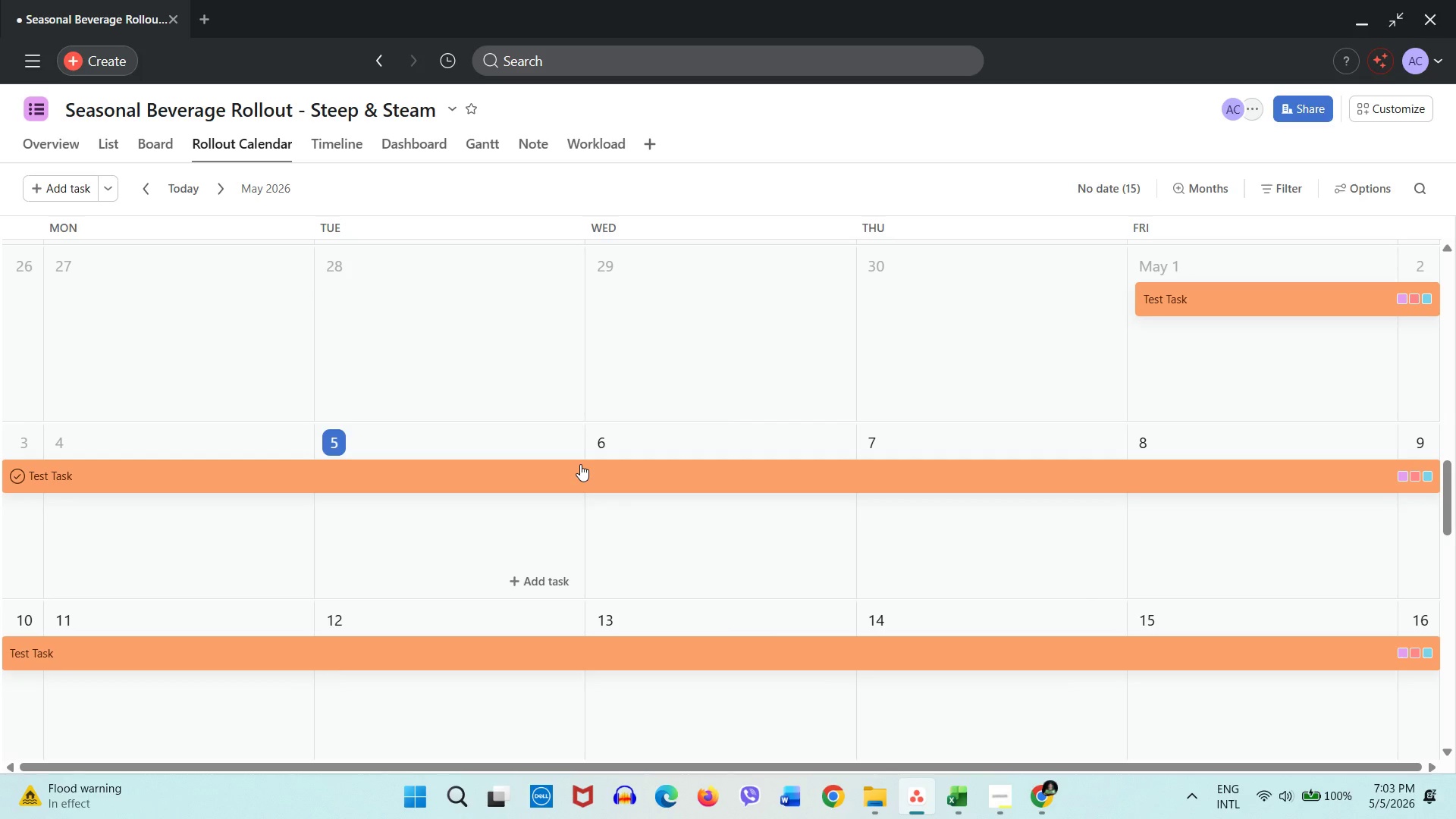 
scroll: coordinate [563, 403], scroll_direction: up, amount: 1.0
 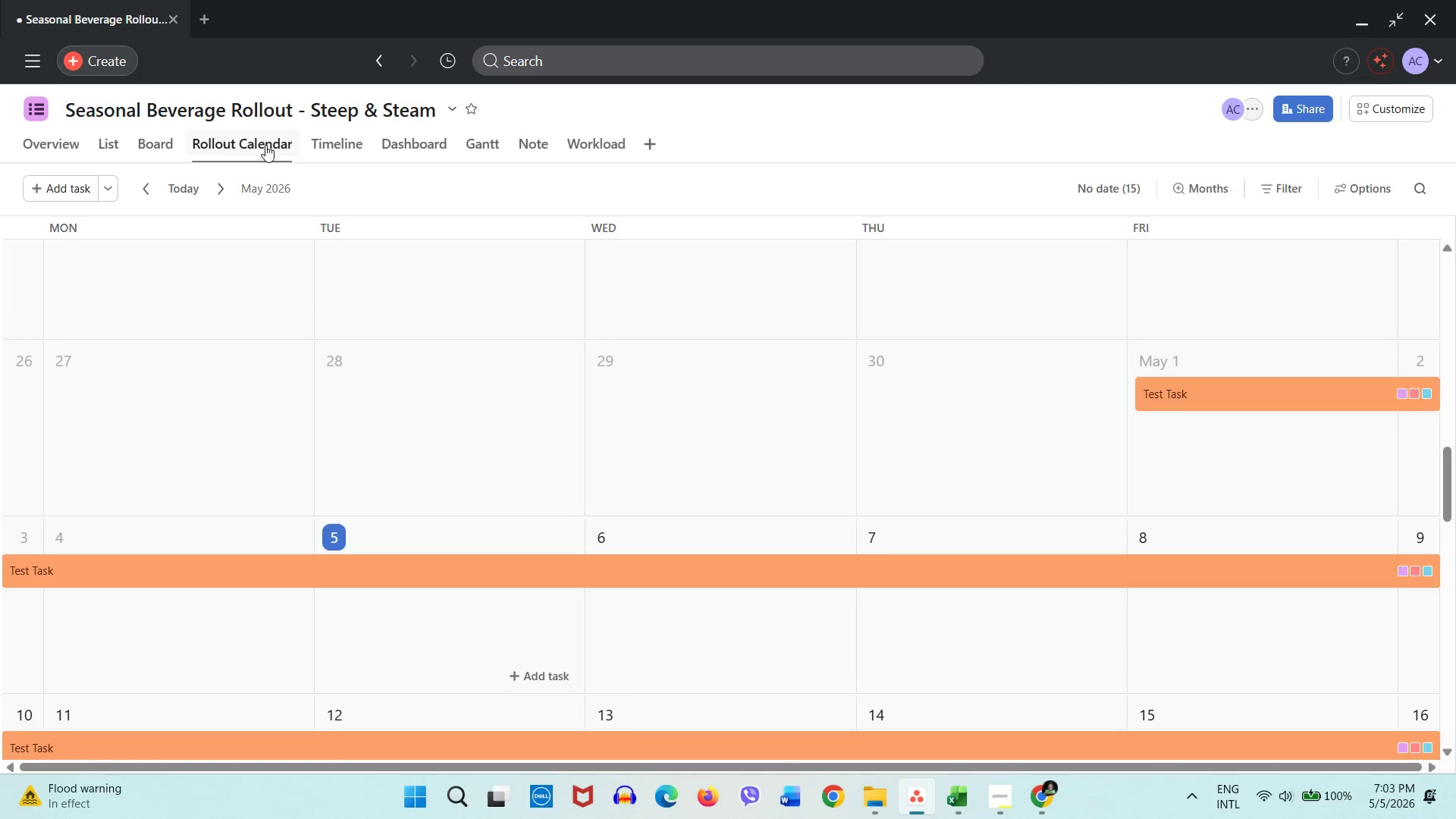 
left_click([168, 143])
 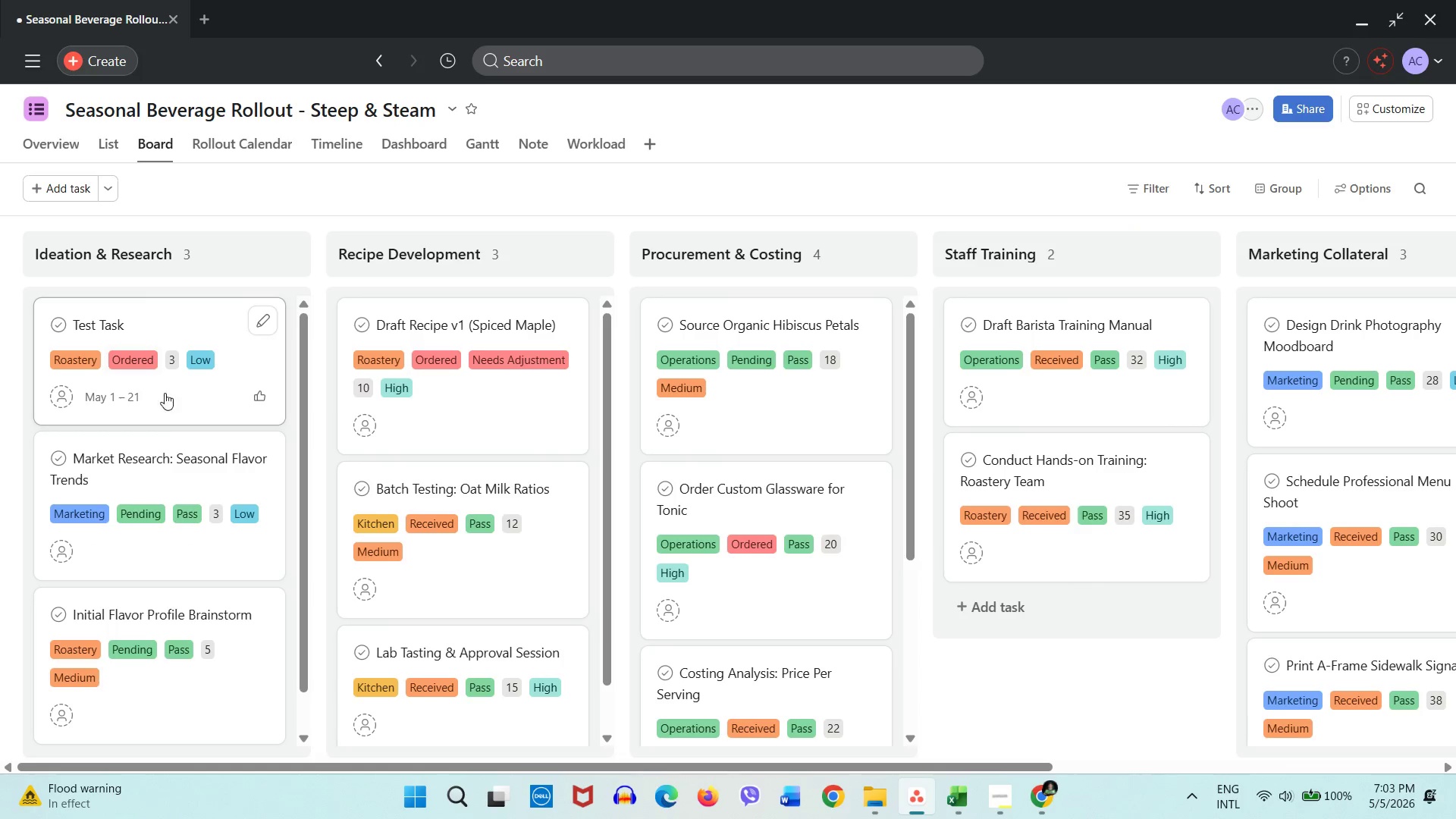 
left_click([121, 391])
 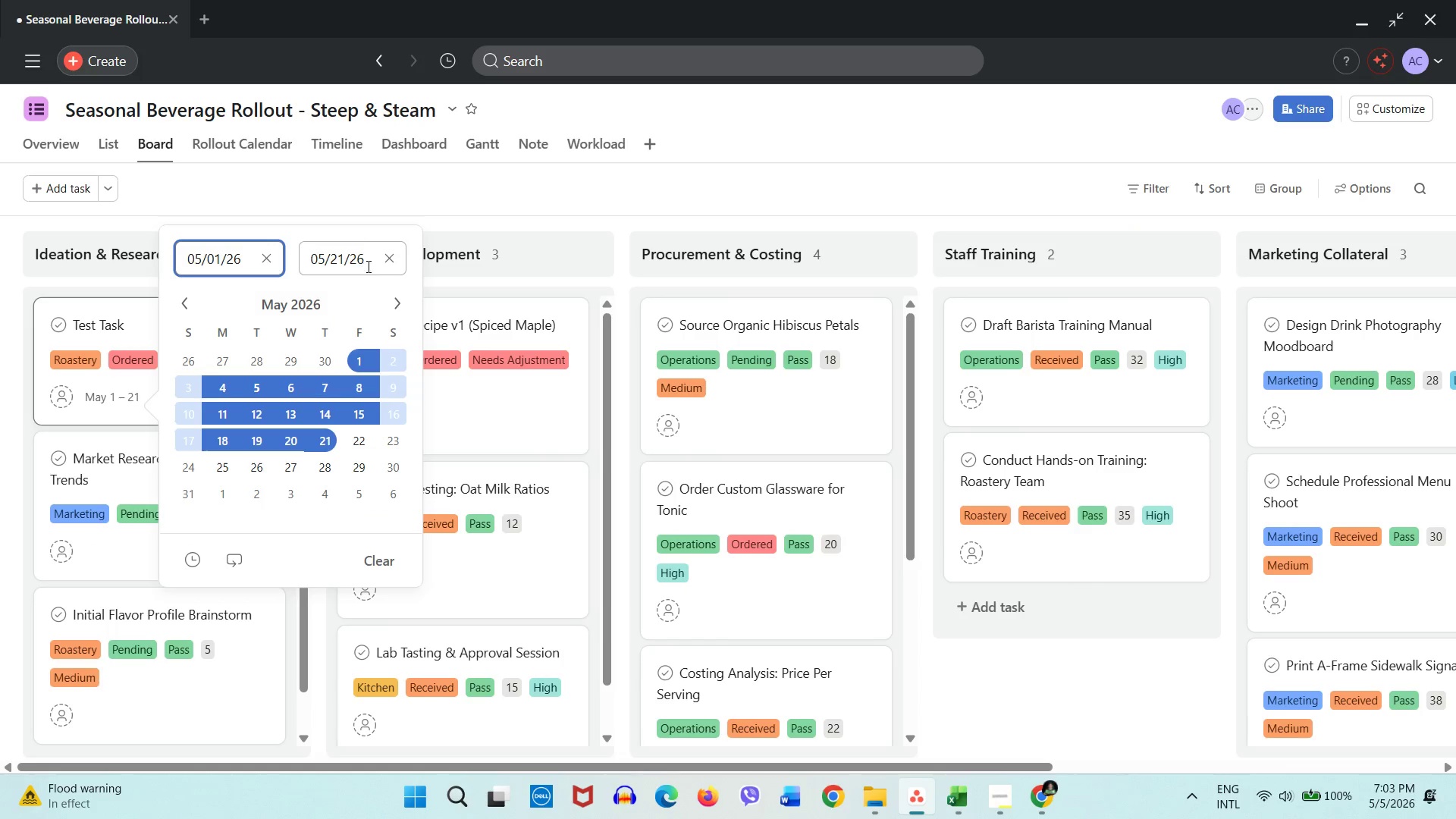 
left_click([360, 262])
 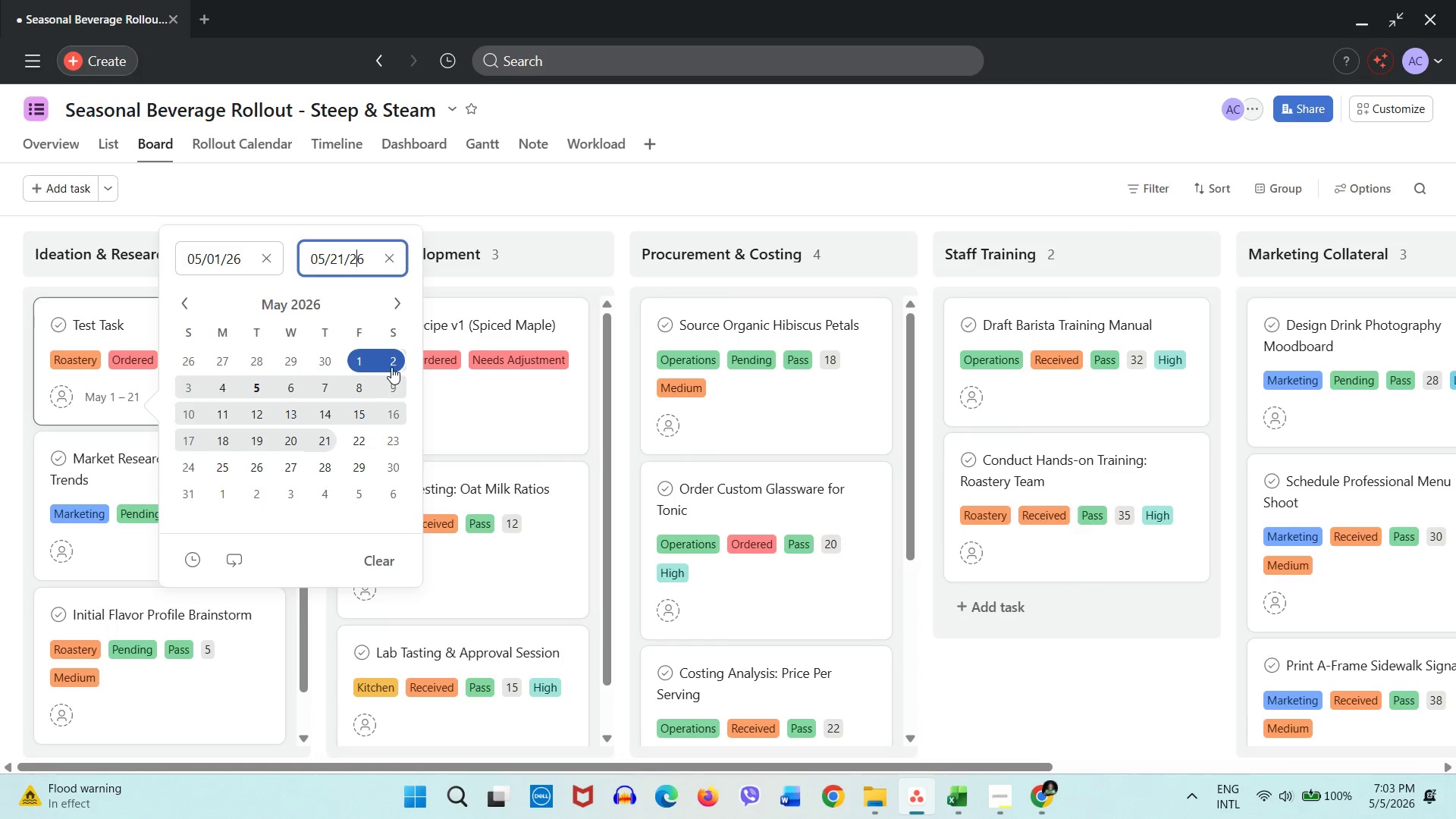 
left_click([391, 367])
 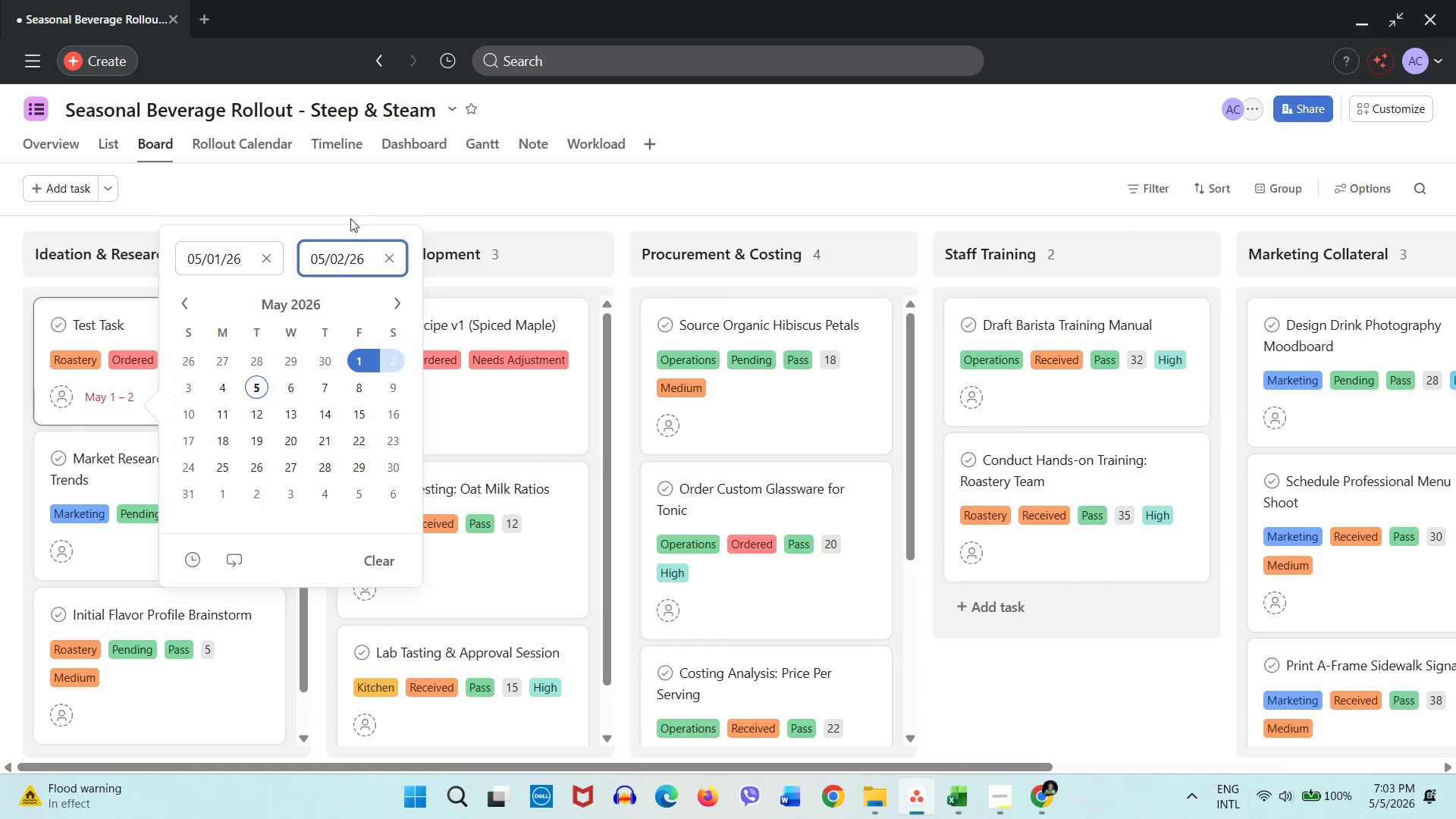 
left_click([359, 201])
 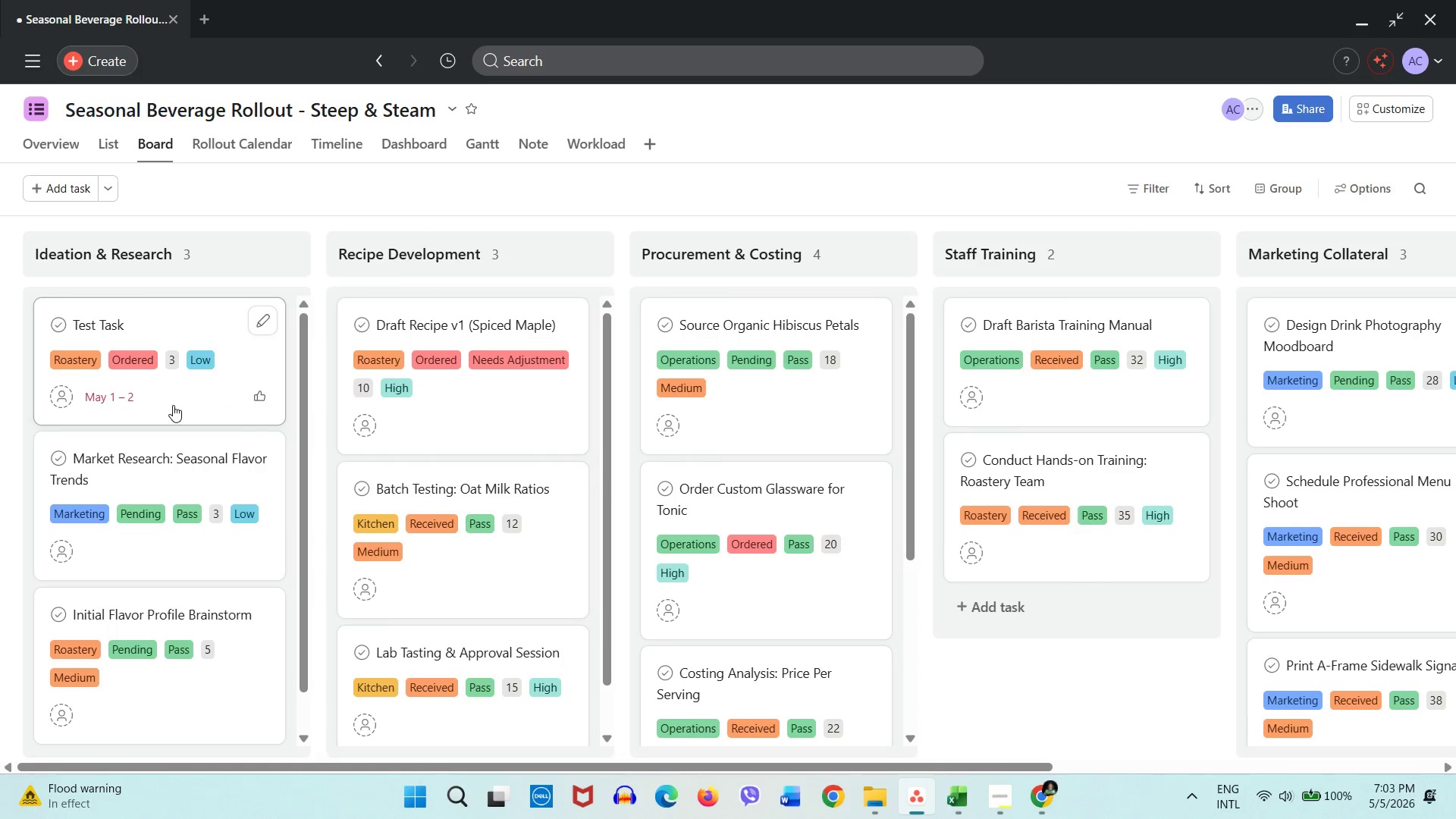 
left_click([174, 405])
 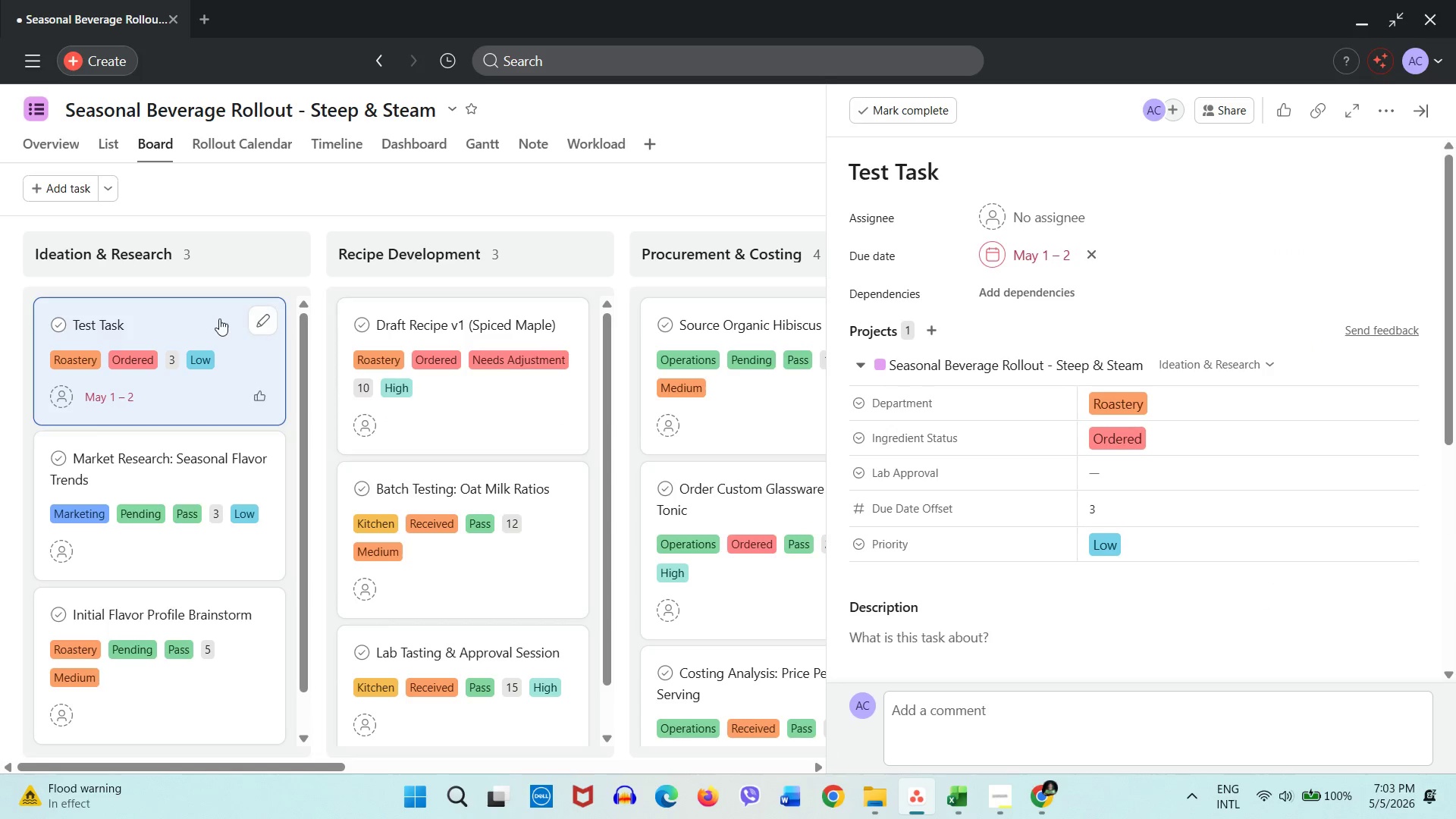 
left_click([171, 334])
 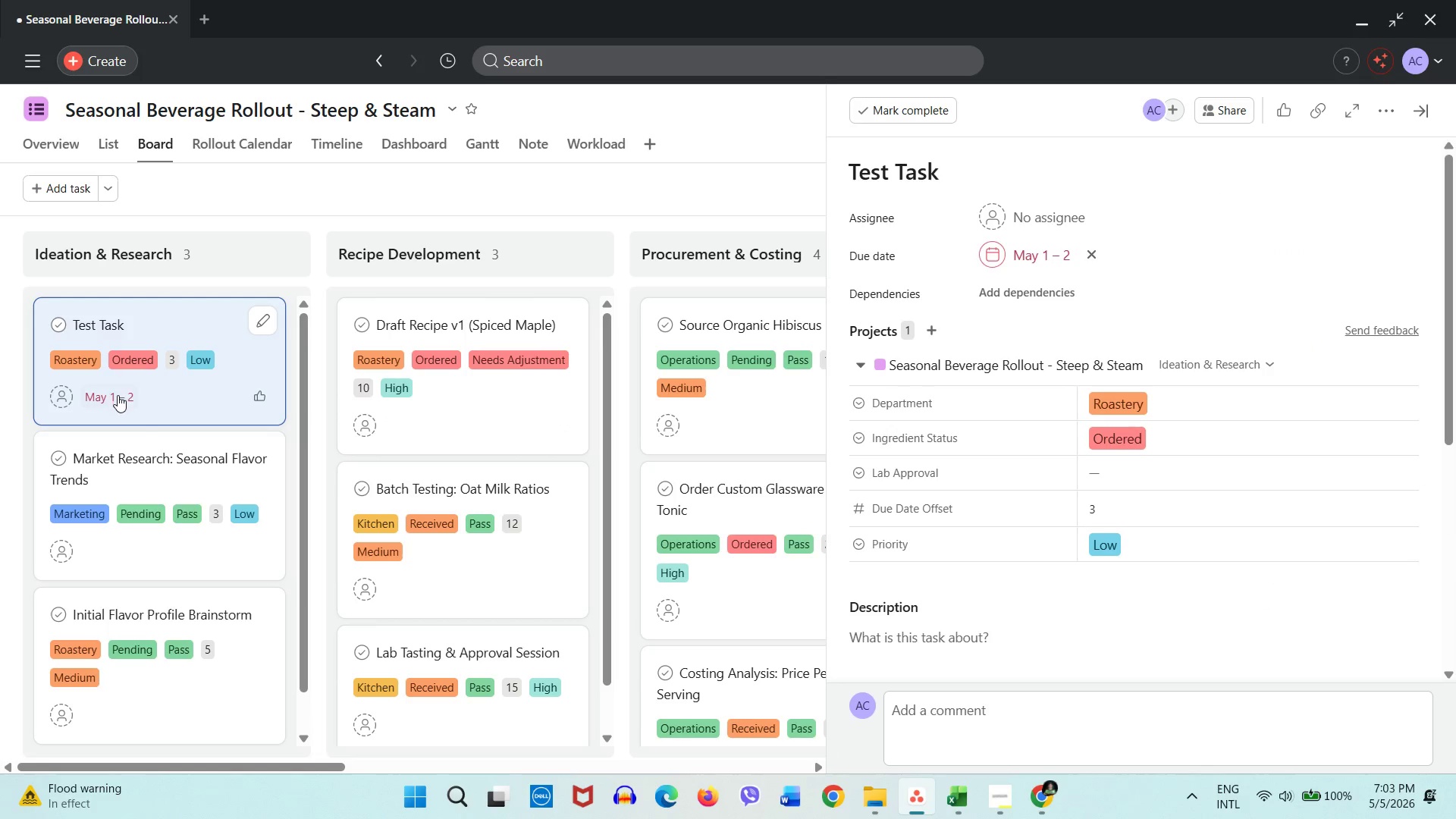 
left_click([118, 400])
 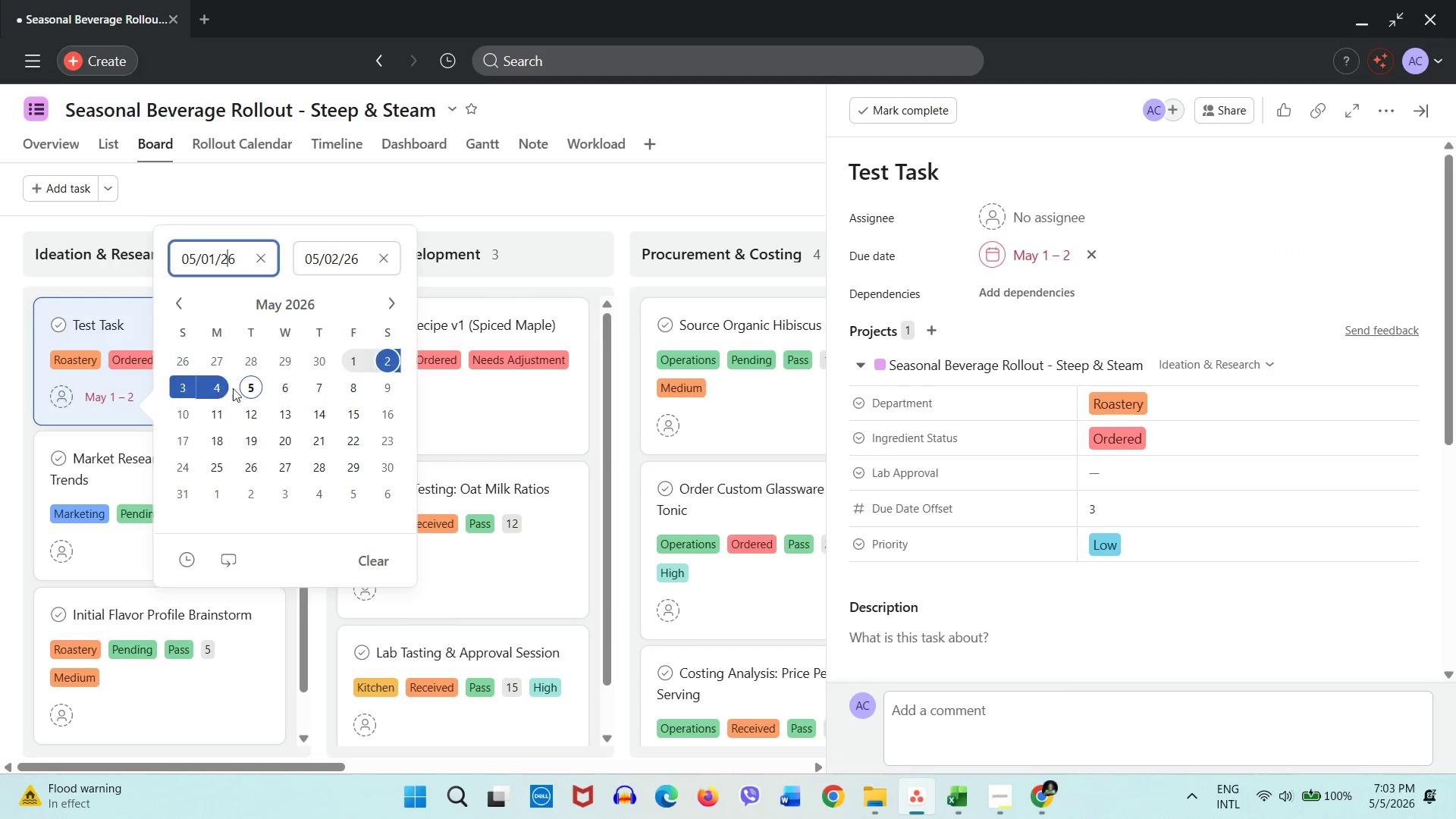 
wait(5.62)
 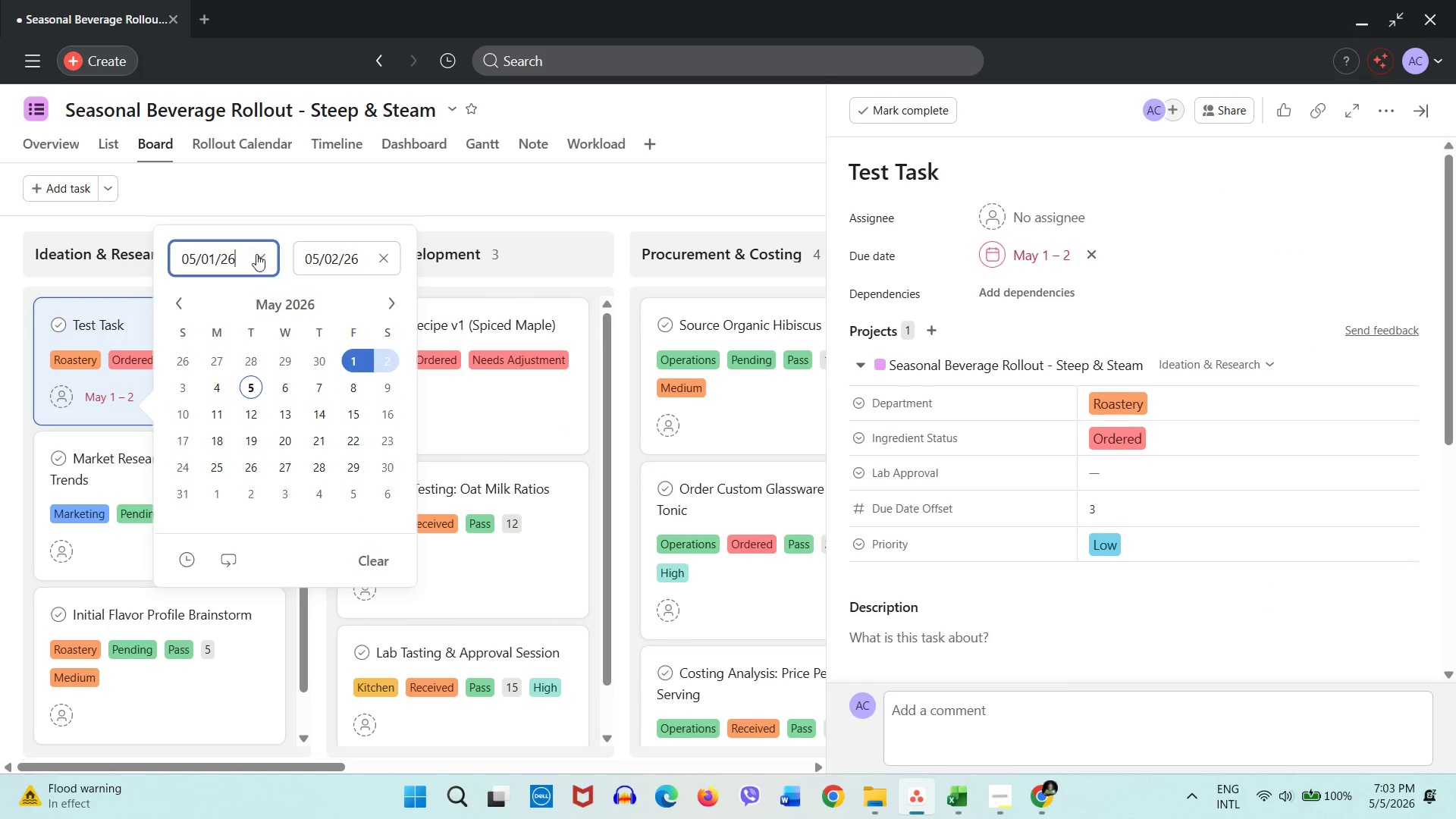 
left_click([332, 263])
 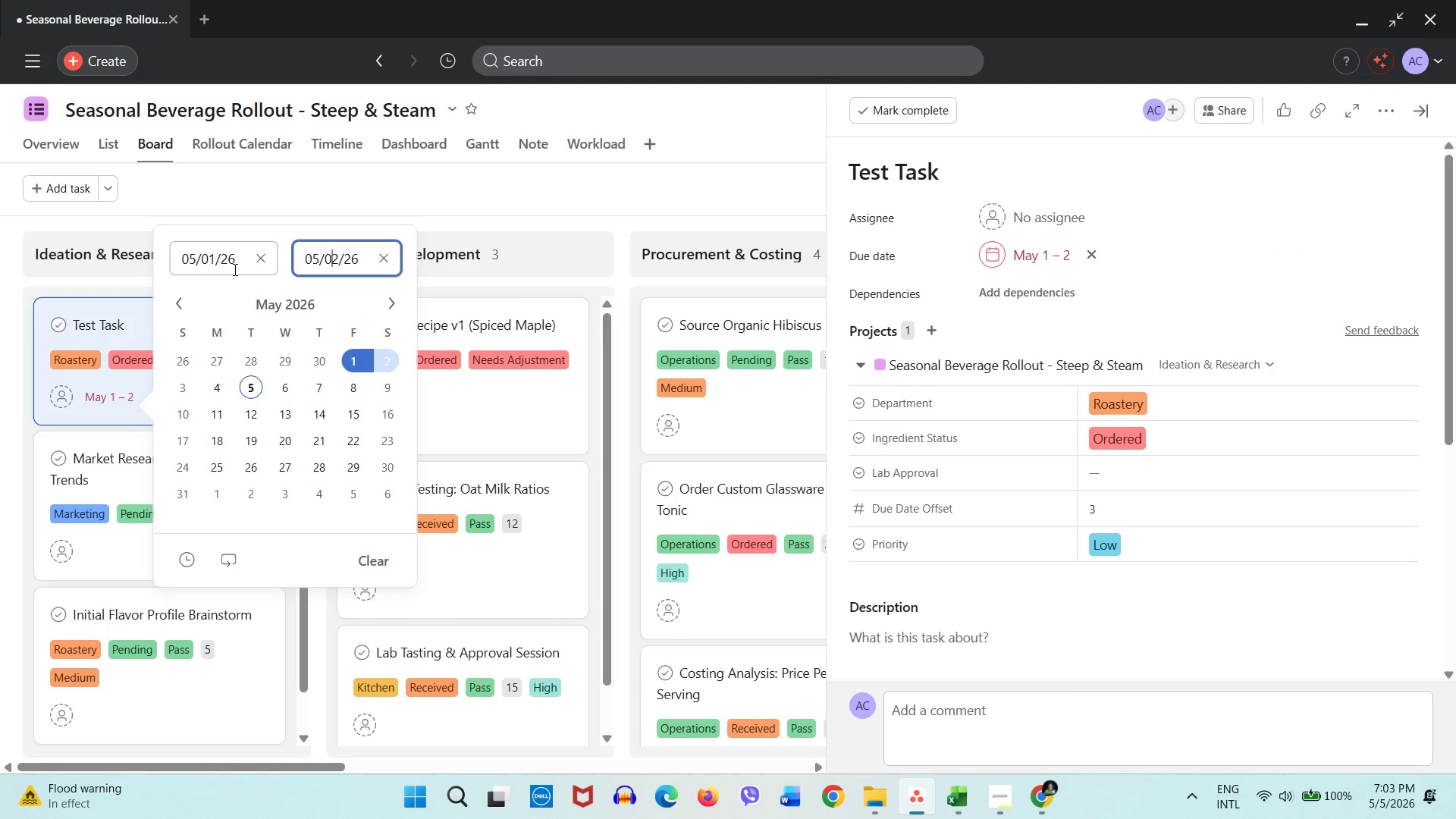 
left_click([227, 267])
 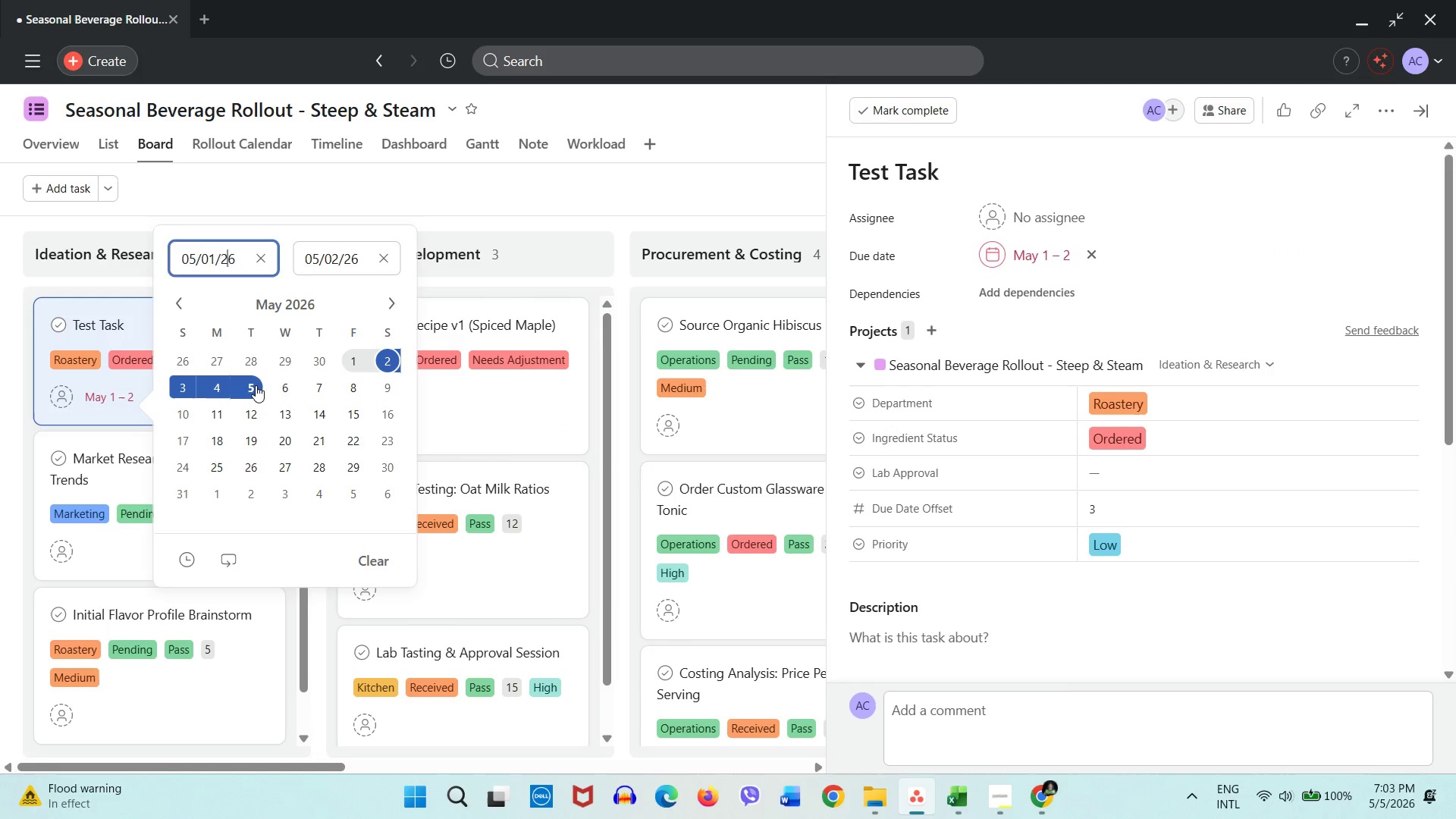 
left_click([254, 388])
 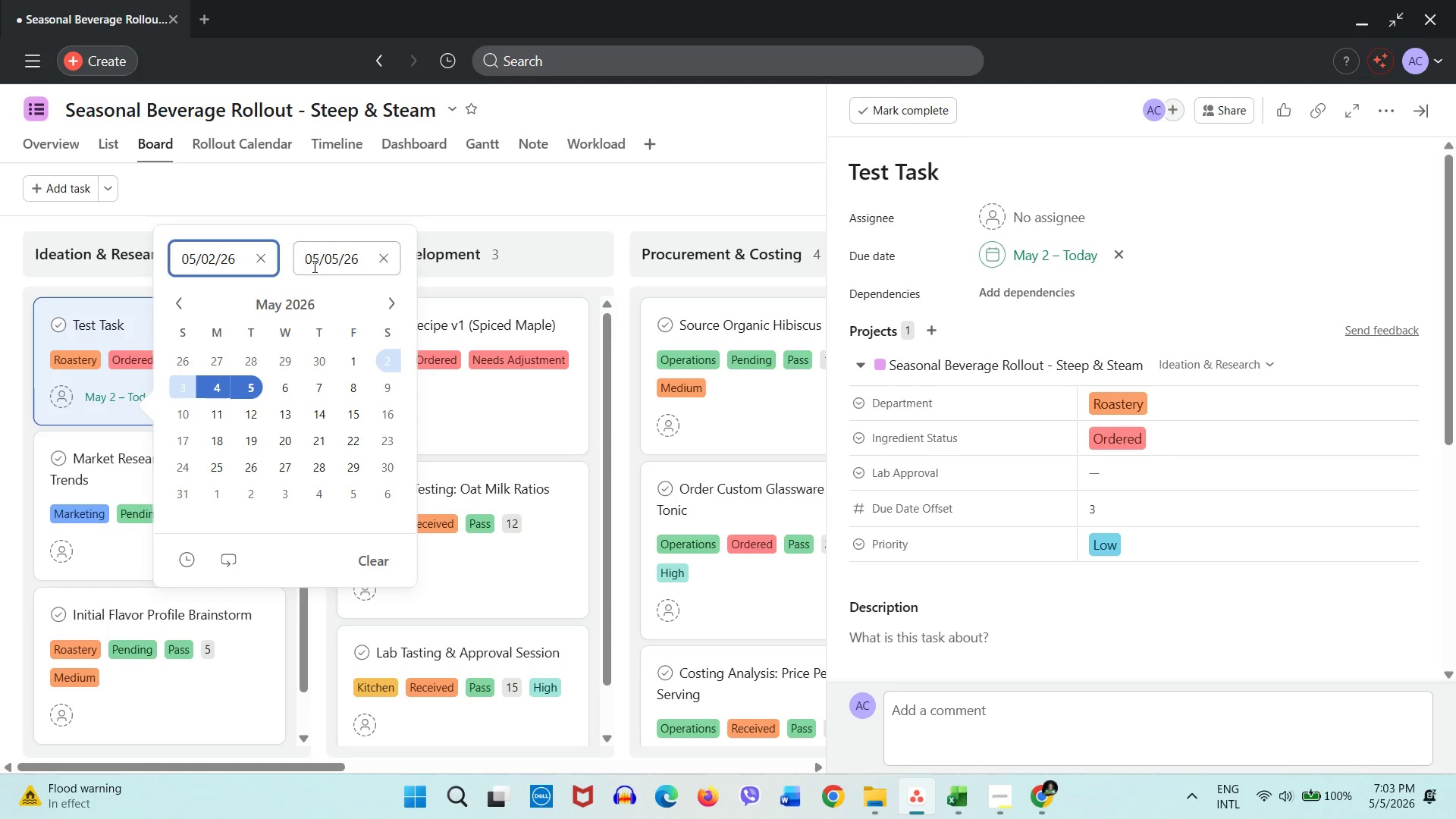 
left_click([324, 256])
 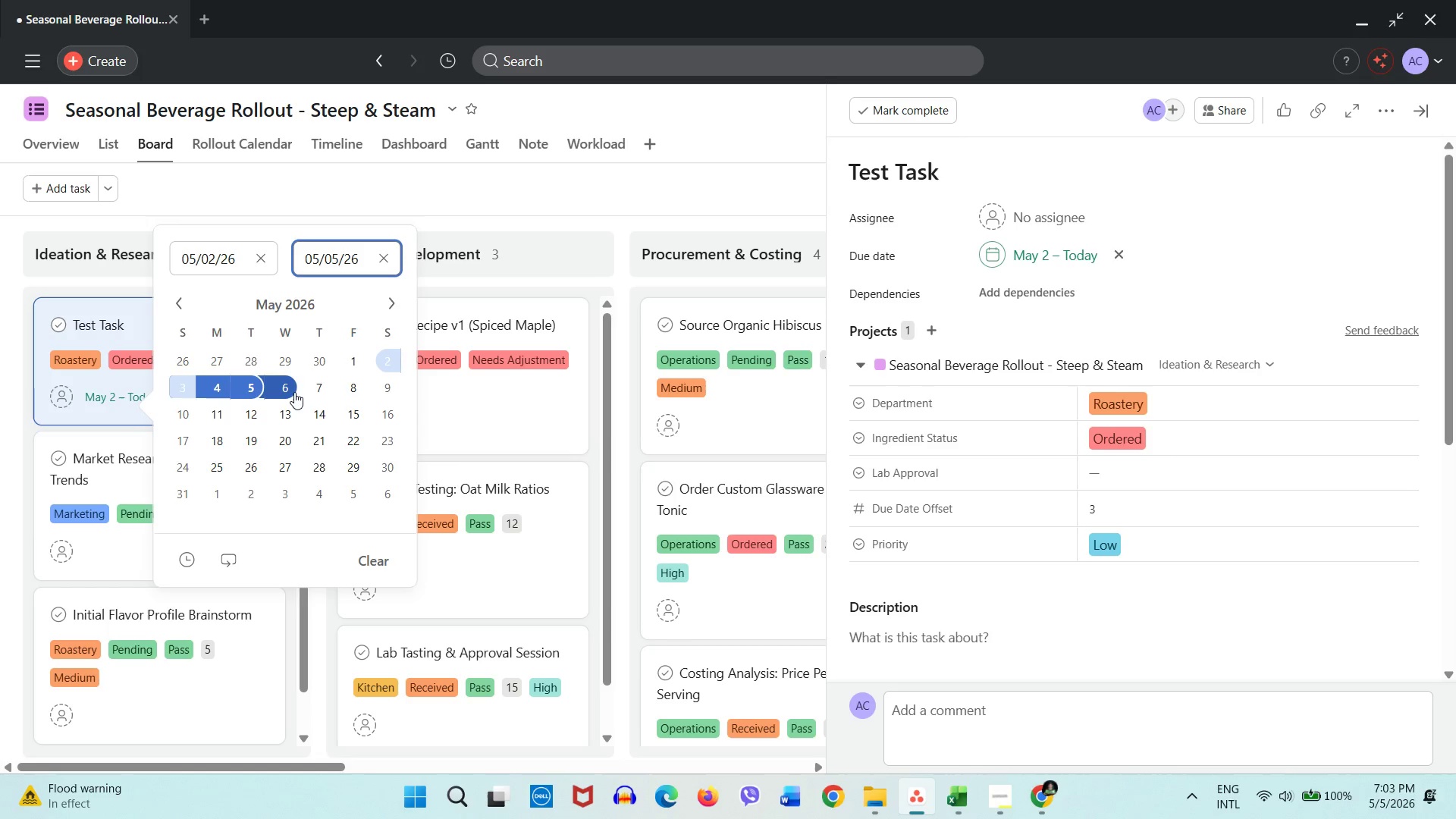 
left_click([292, 392])
 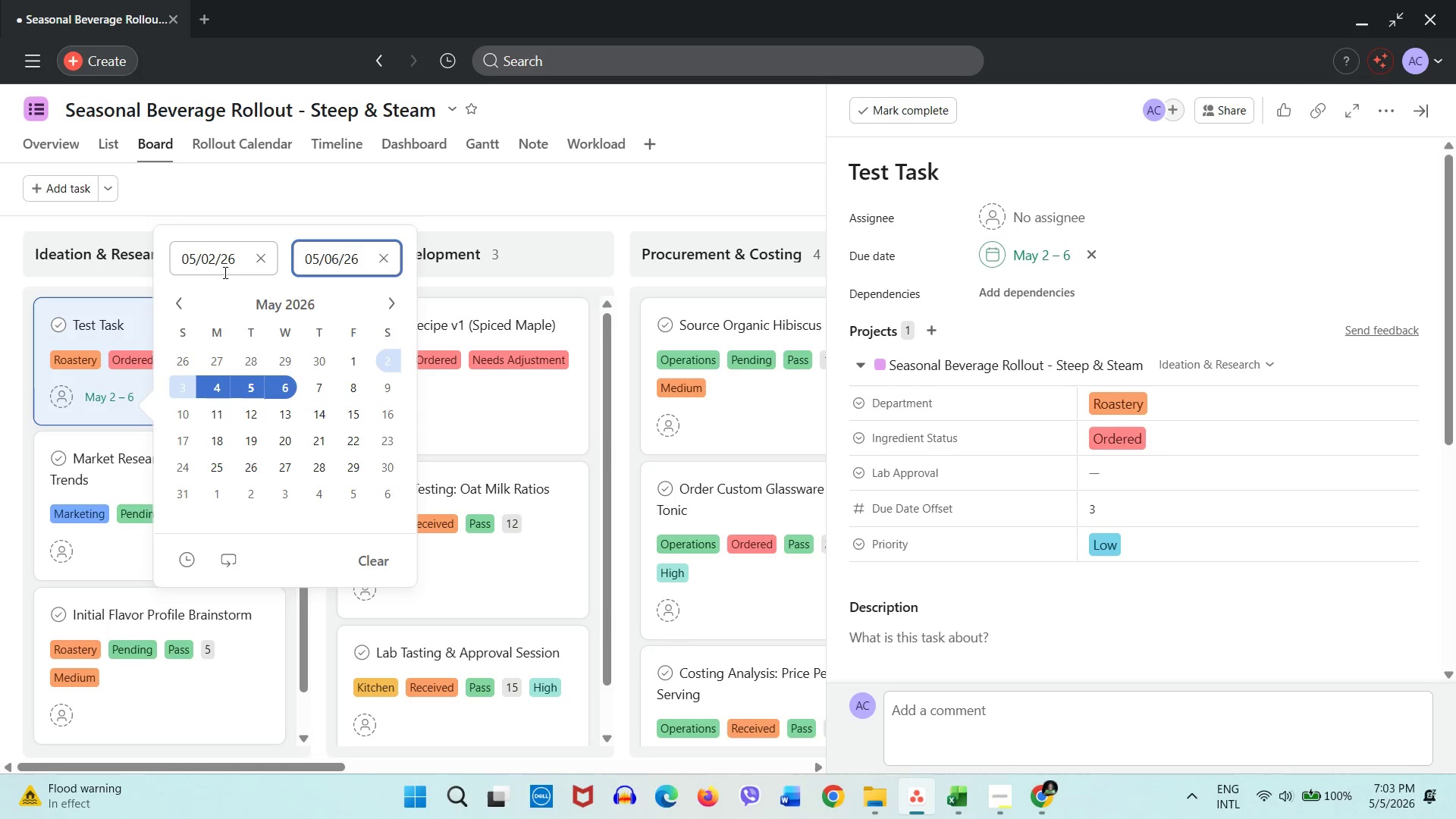 
left_click([220, 259])
 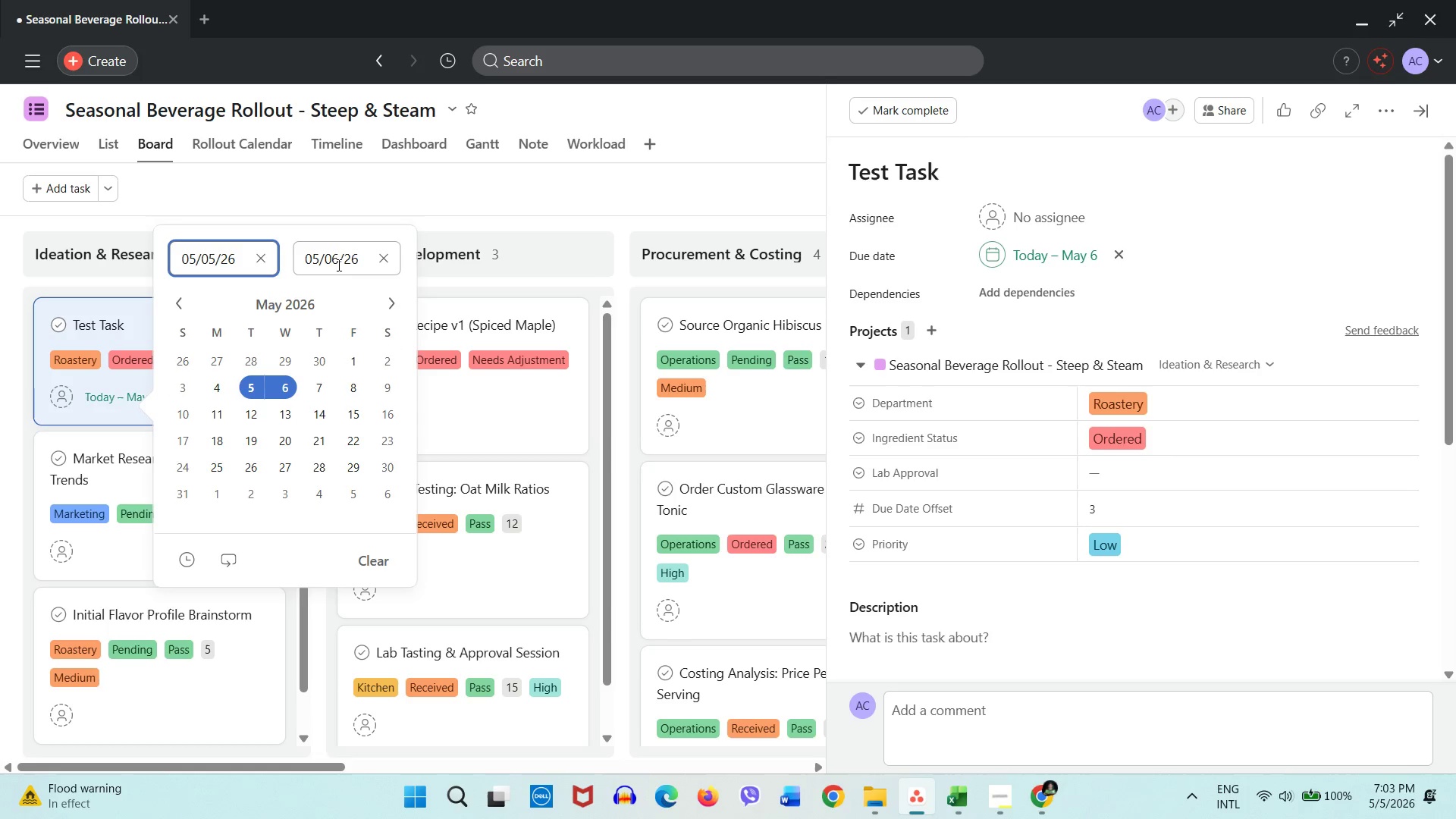 
left_click([21, 356])
 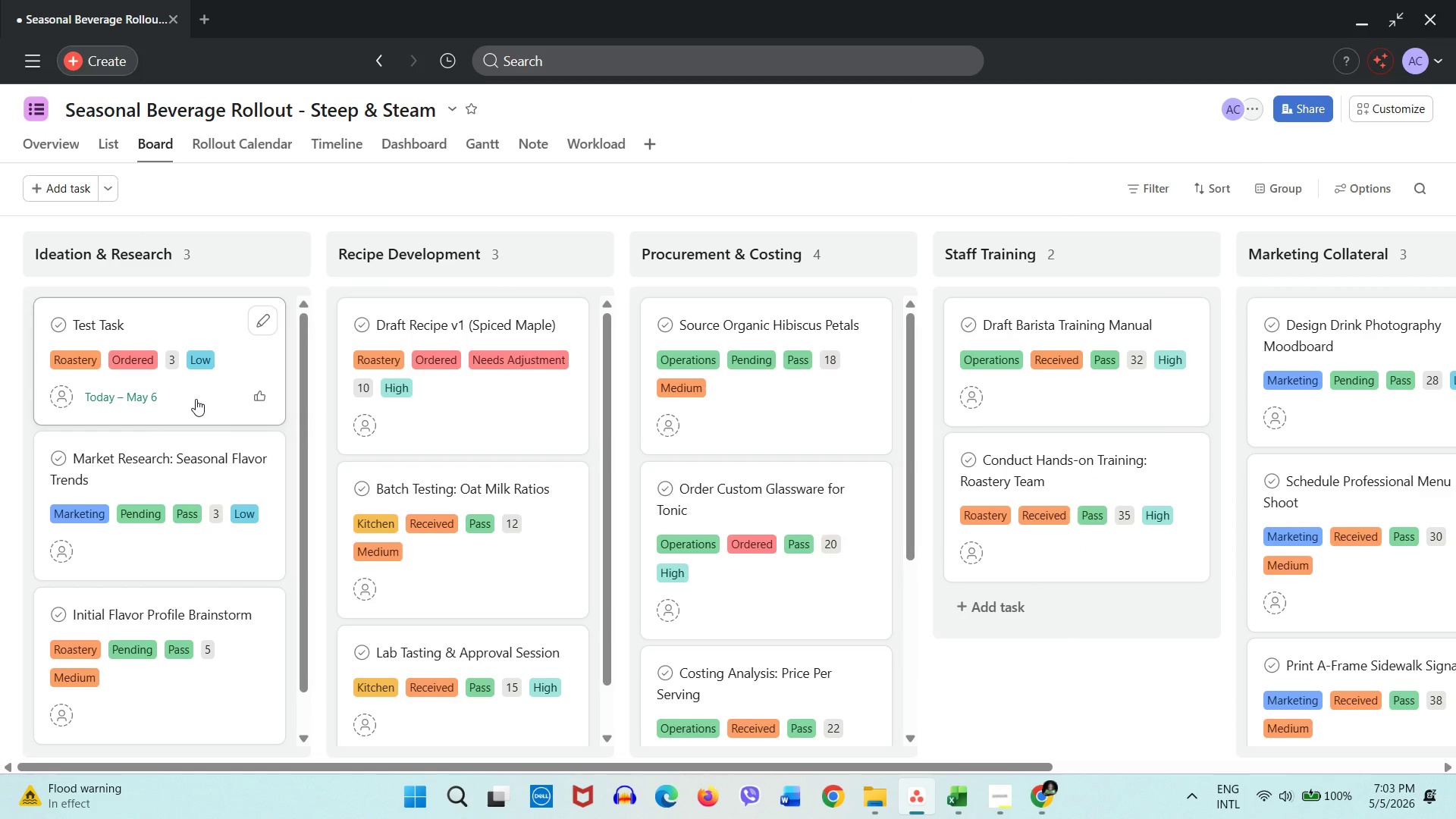 
wait(6.23)
 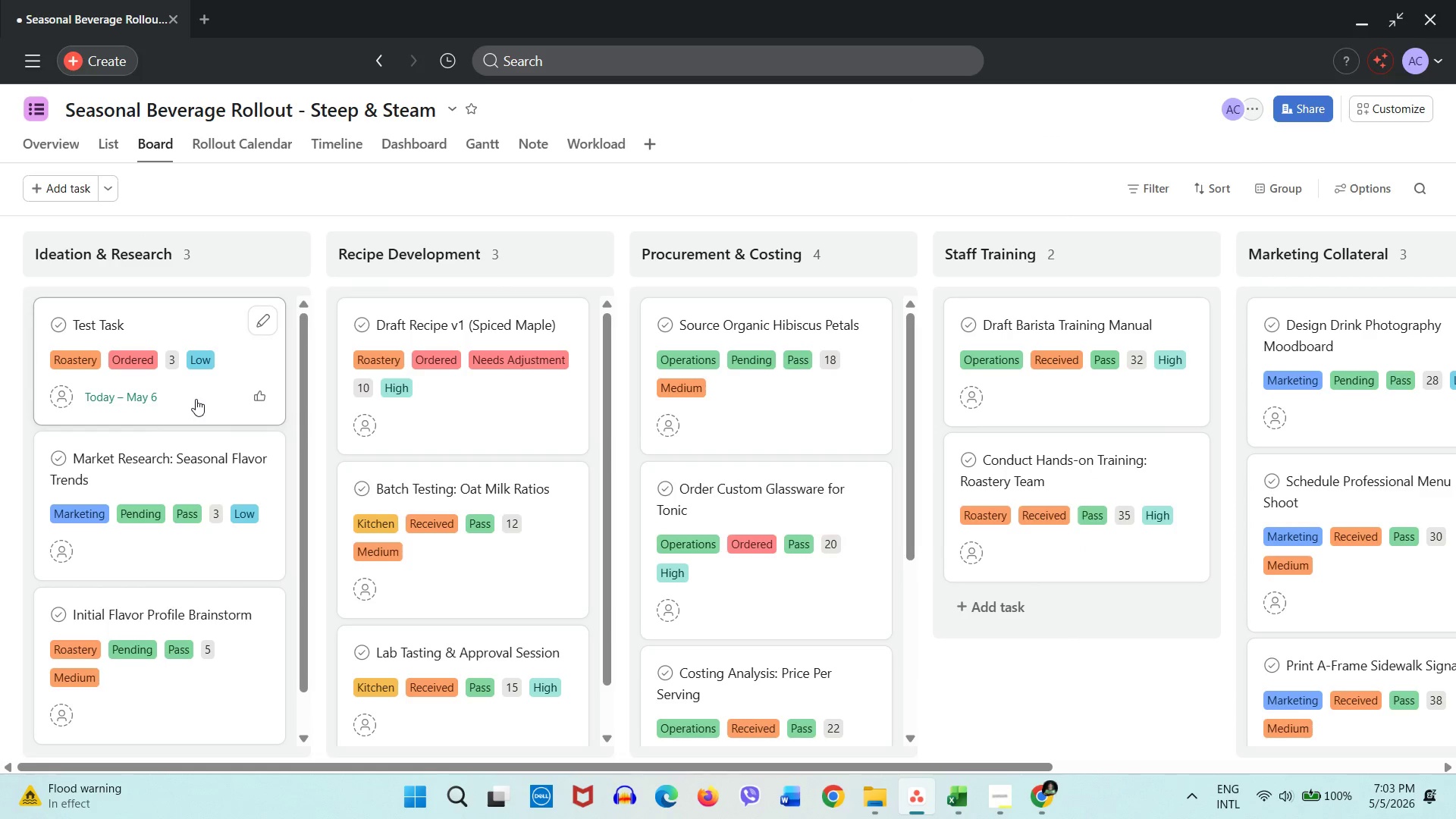 
left_click([196, 399])
 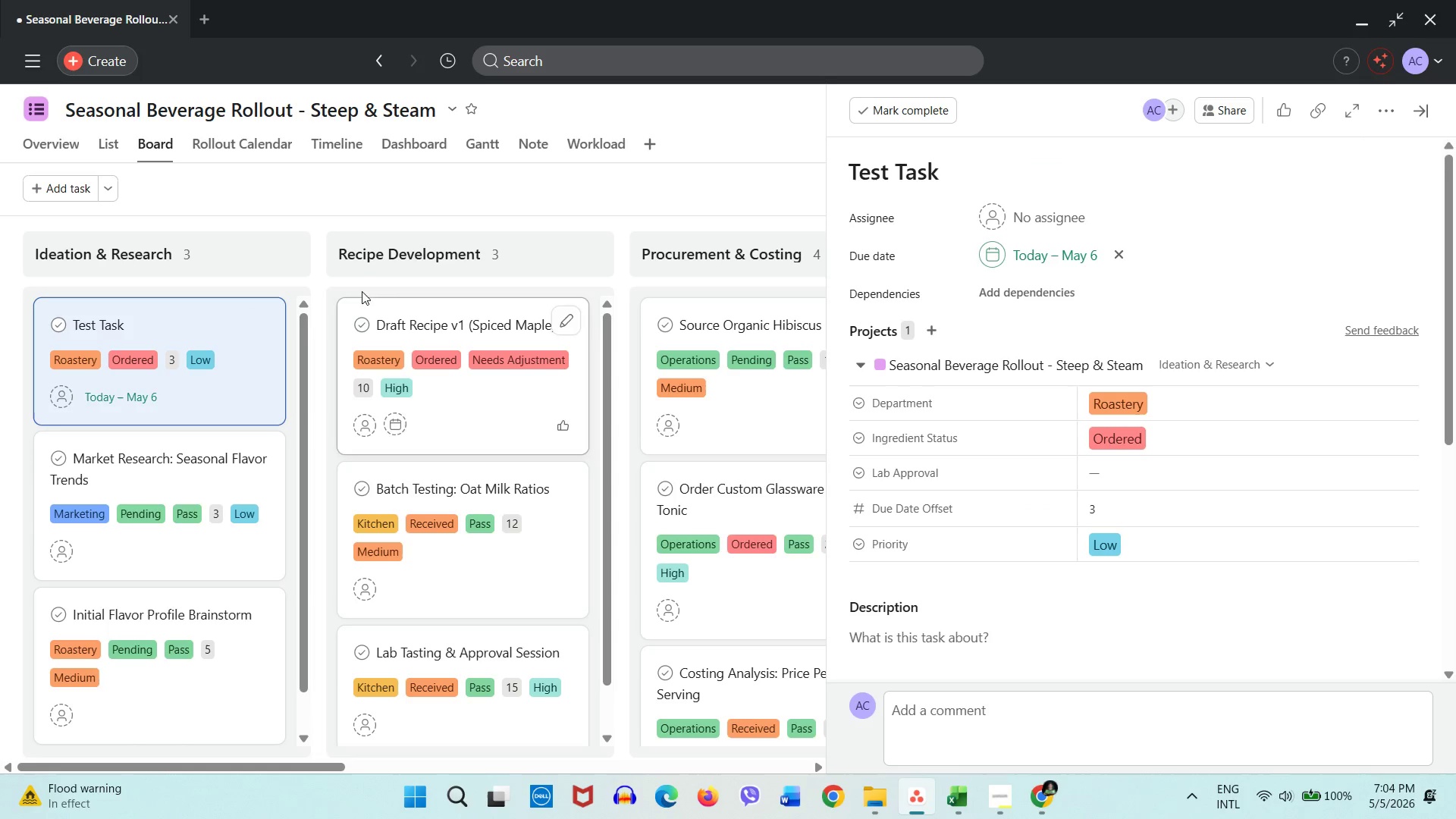 
left_click([358, 206])
 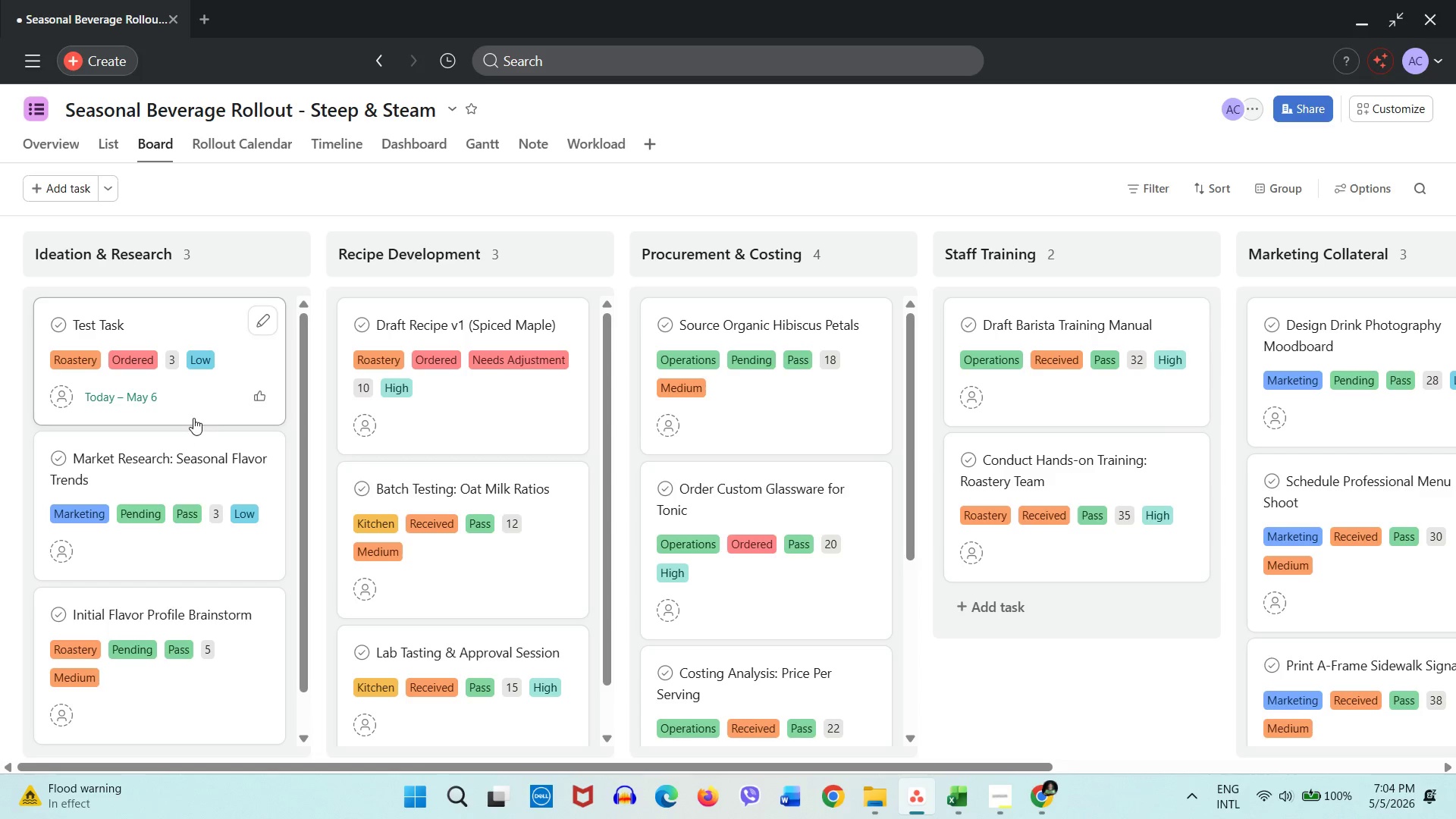 
wait(18.81)
 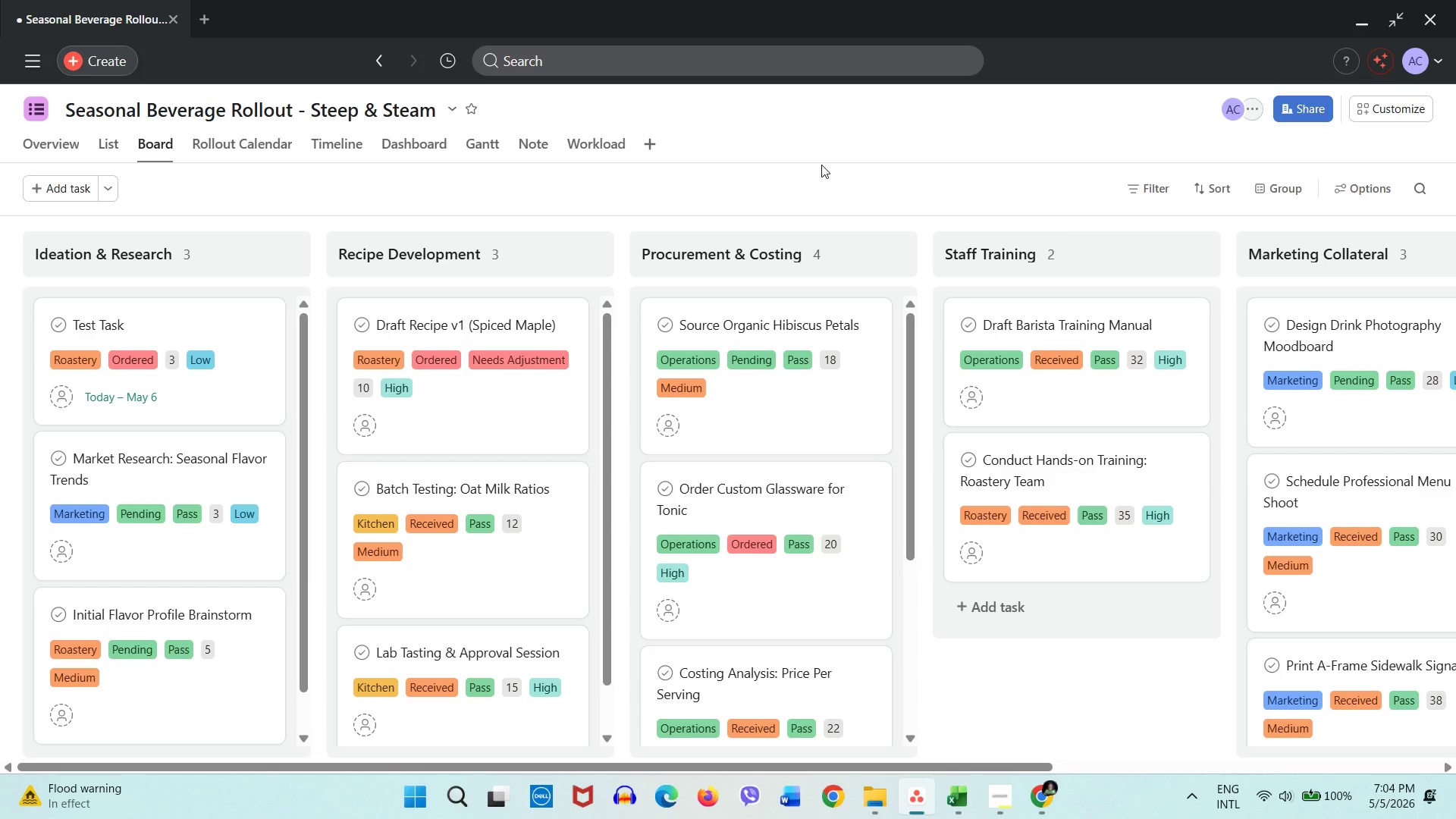 
key(Meta+Shift+S)
 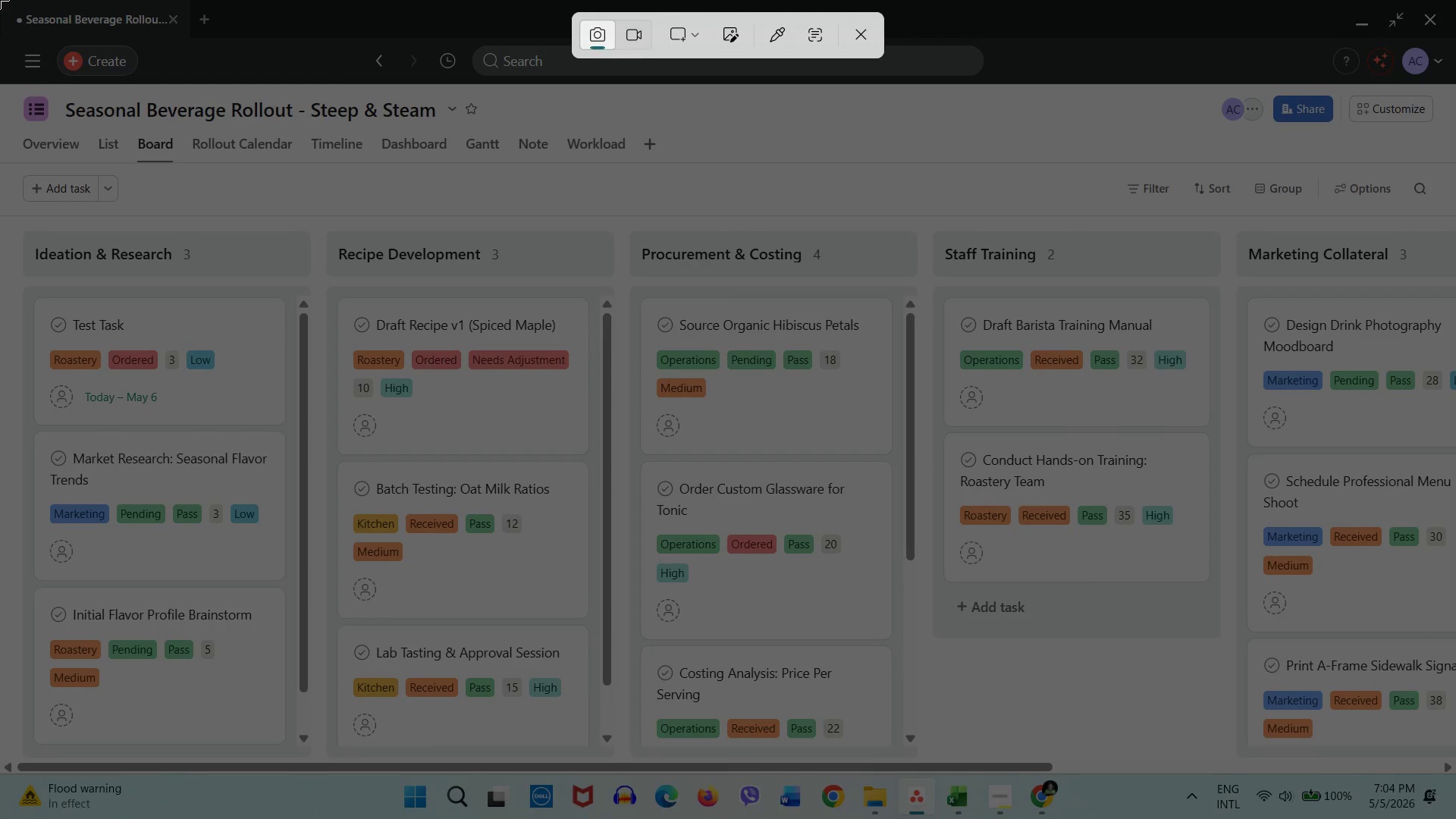 
left_click_drag(start_coordinate=[0, 0], to_coordinate=[1455, 818])
 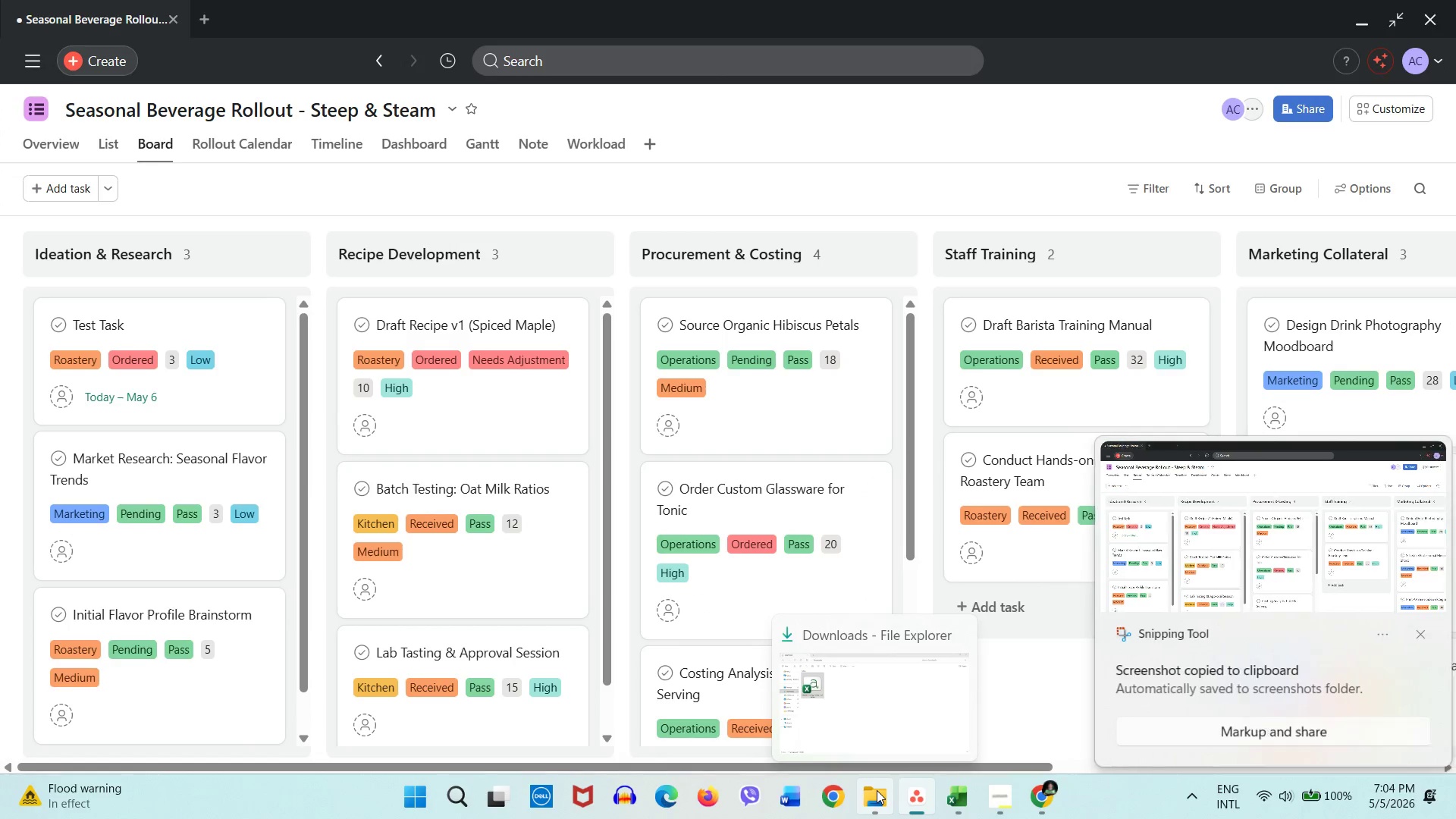 
left_click([877, 790])
 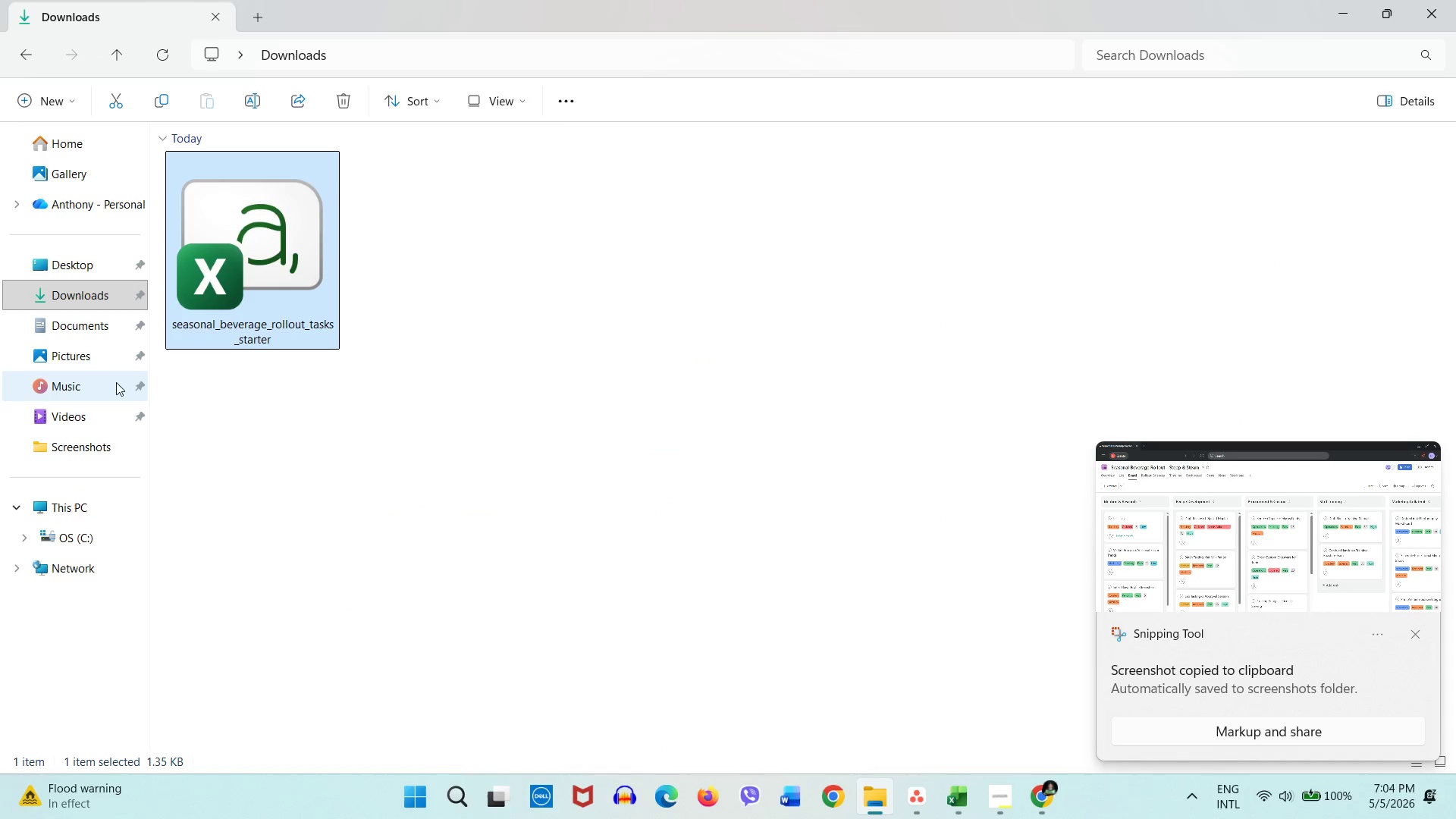 
left_click([94, 367])
 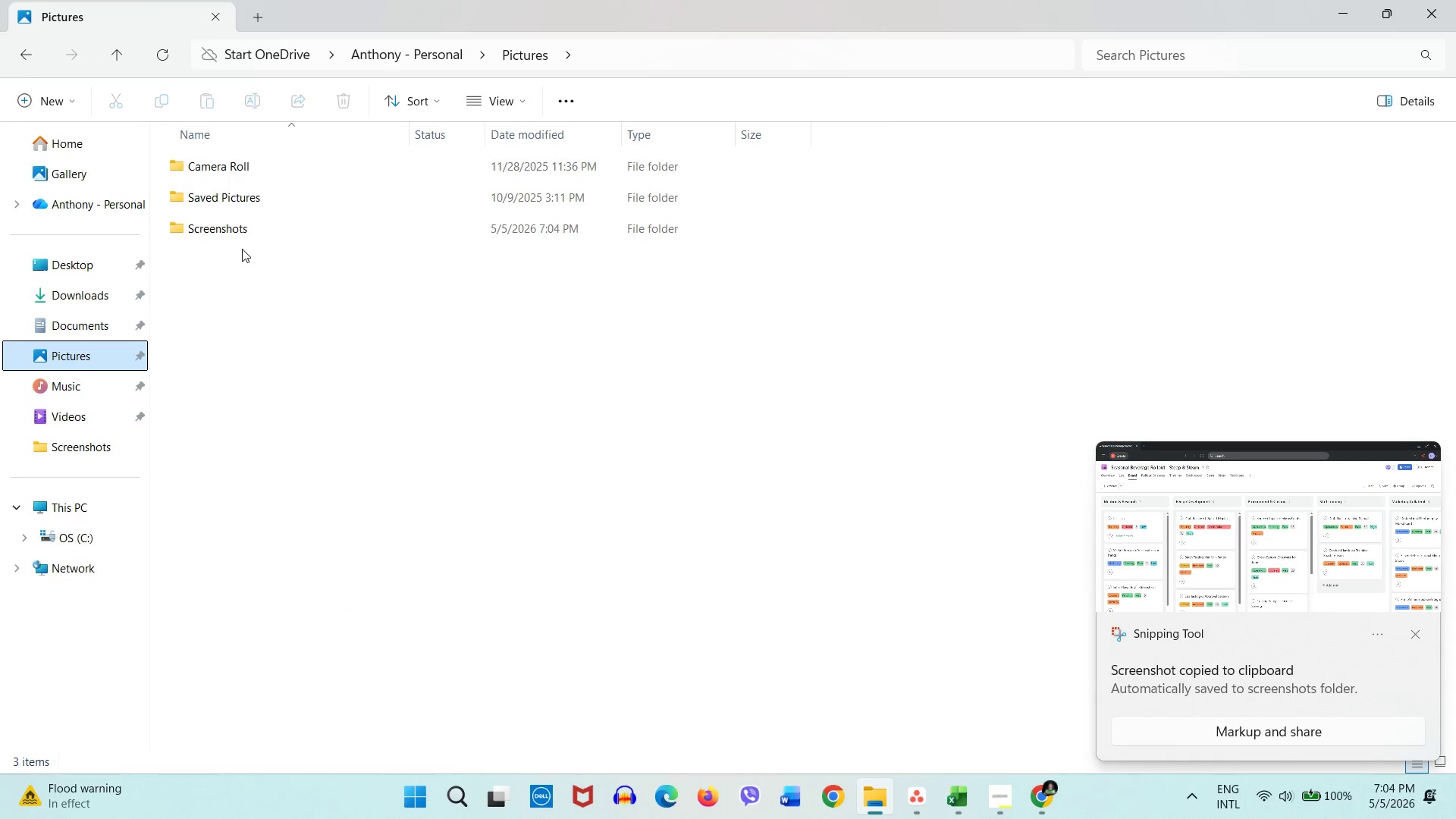 
double_click([239, 237])
 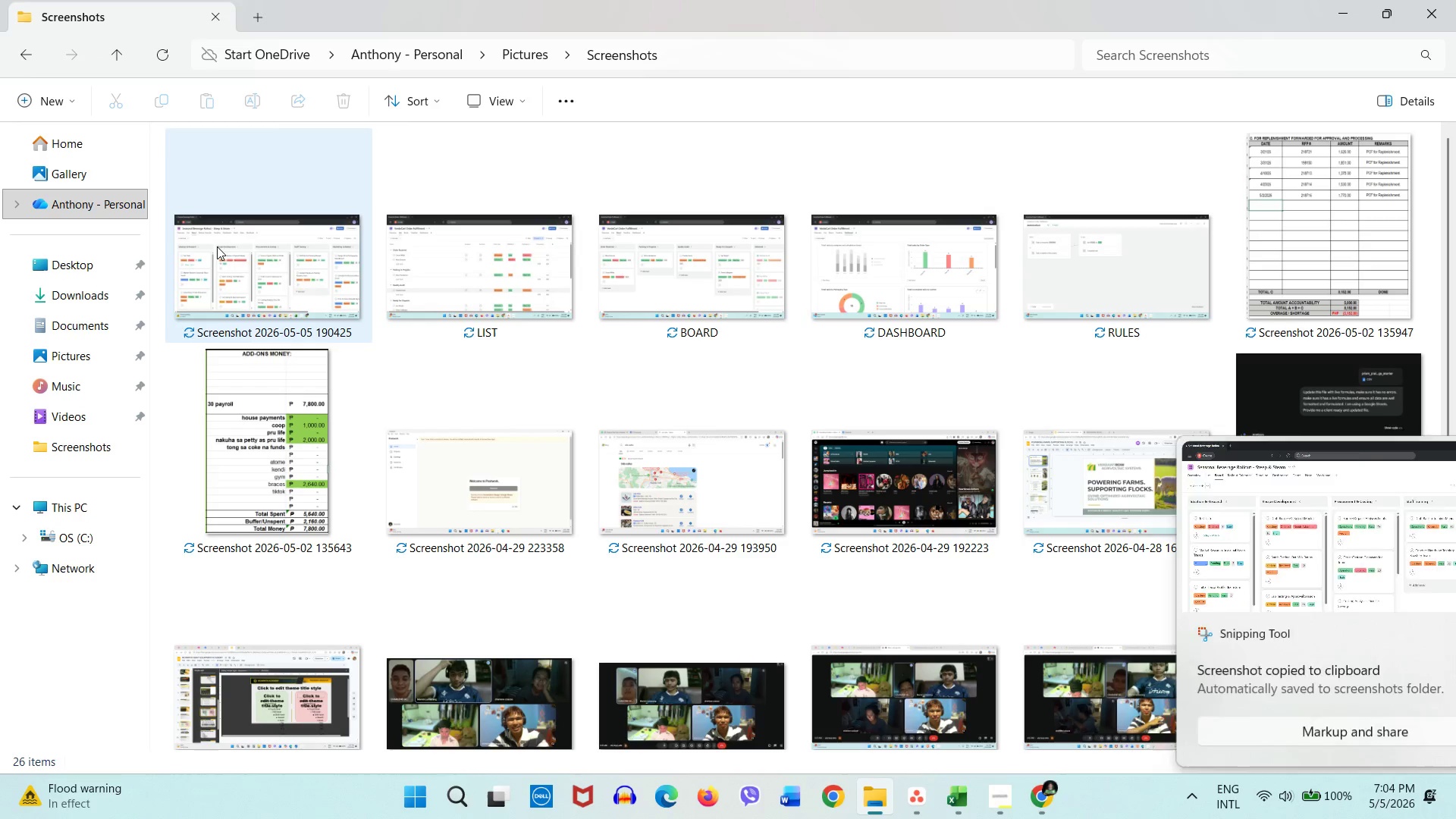 
left_click([221, 250])
 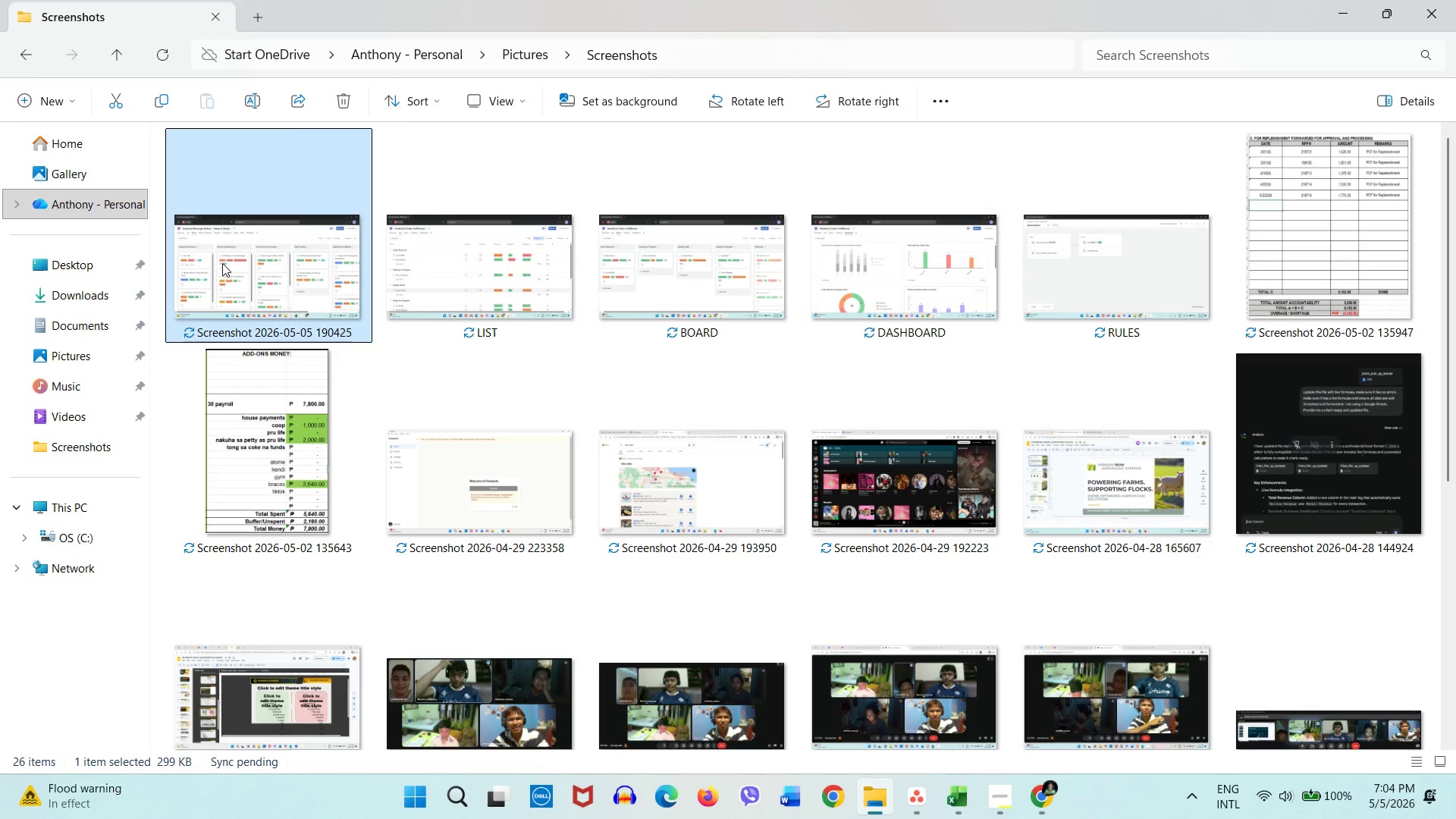 
key(Control+X)
 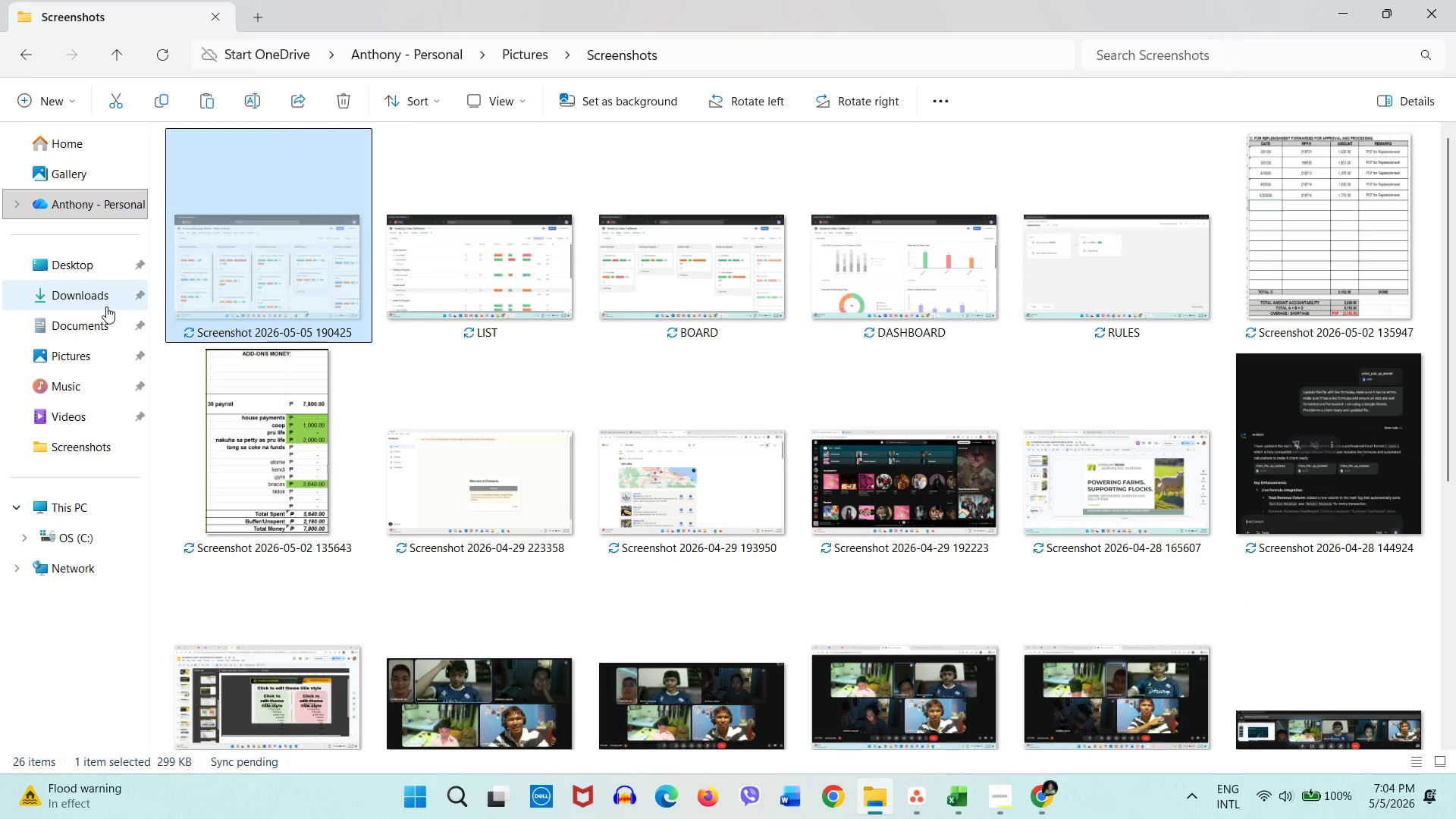 
left_click([106, 306])
 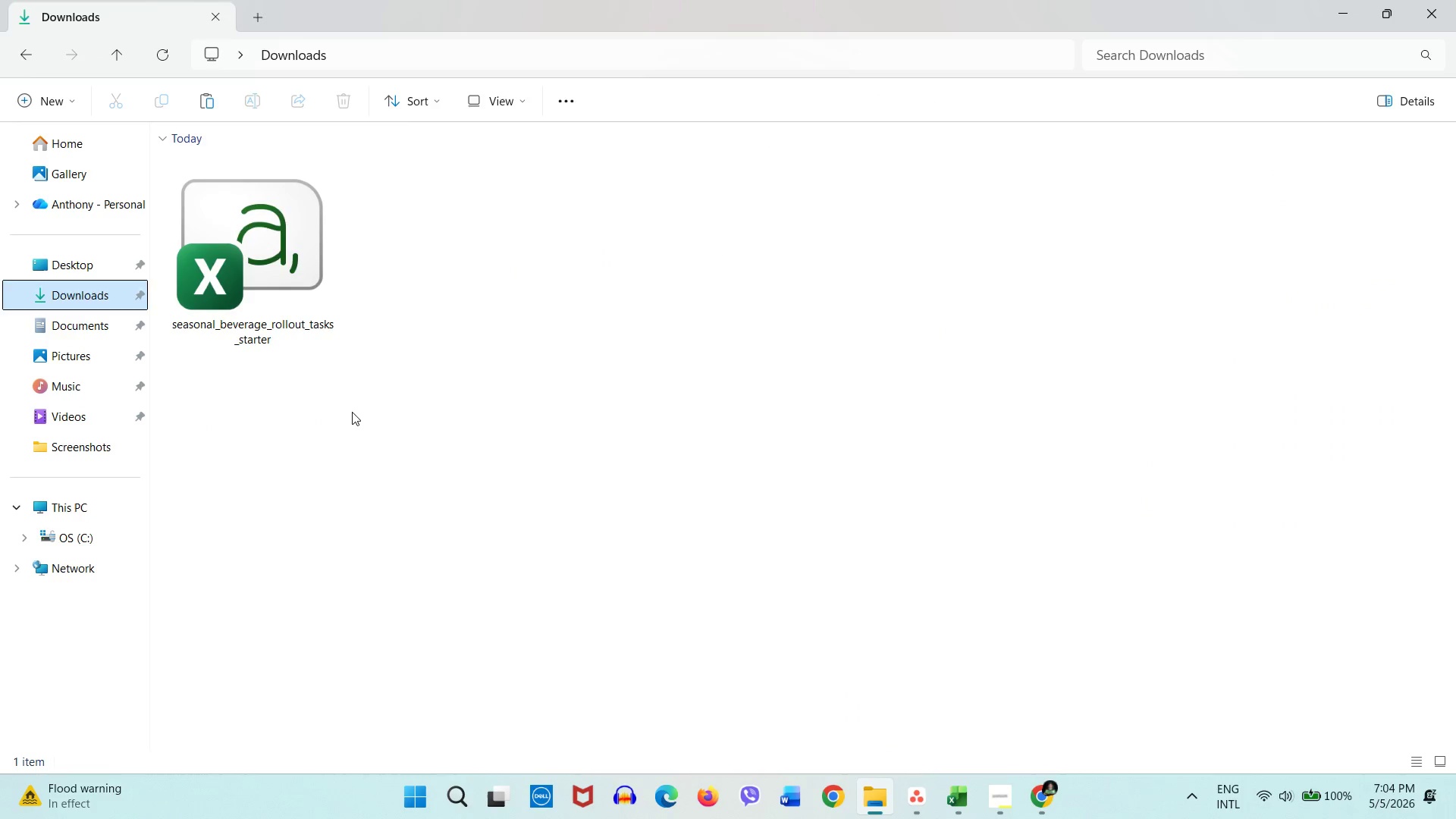 
key(Control+V)
 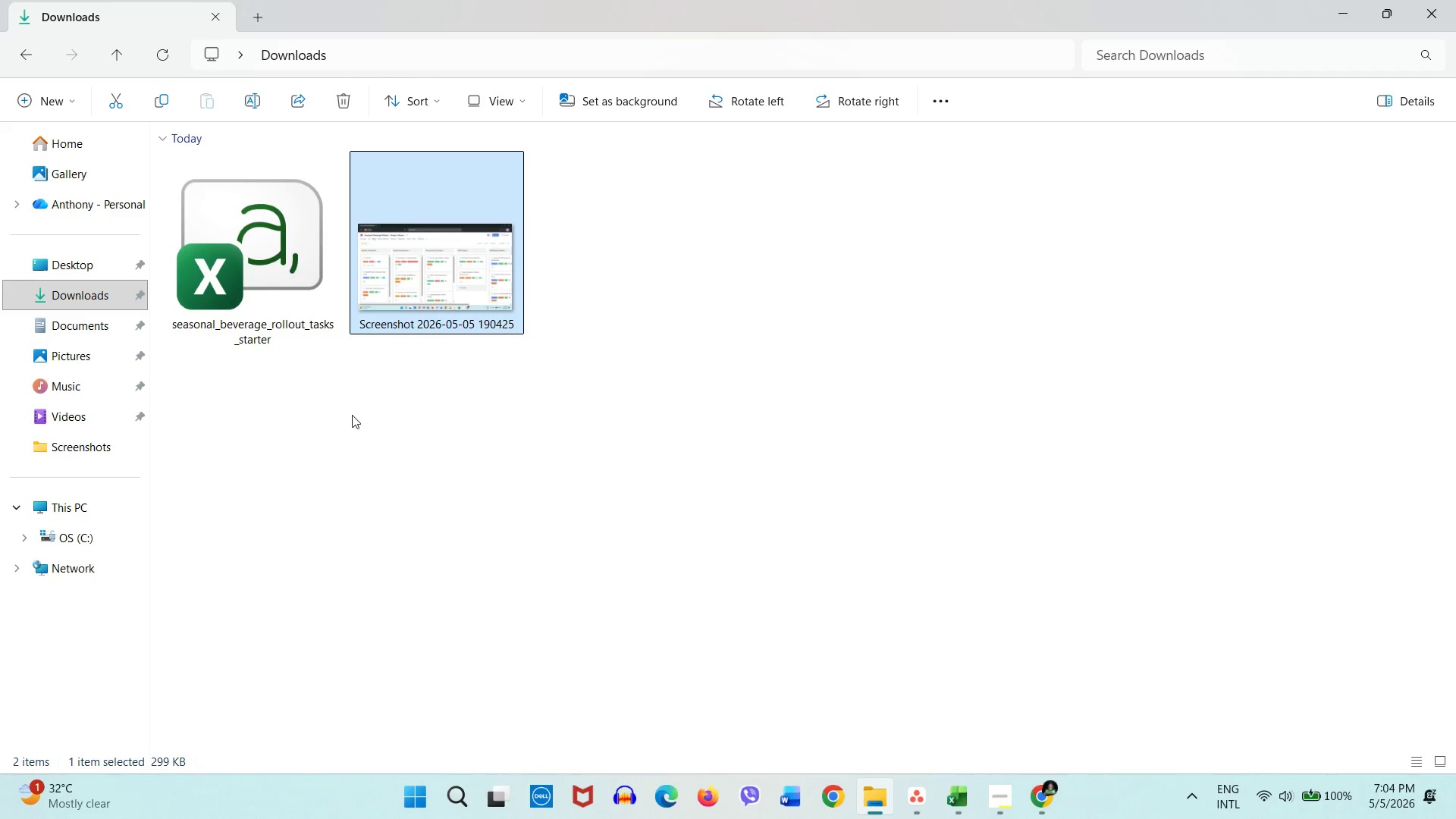 
hold_key(key=ControlLeft, duration=1.05)
 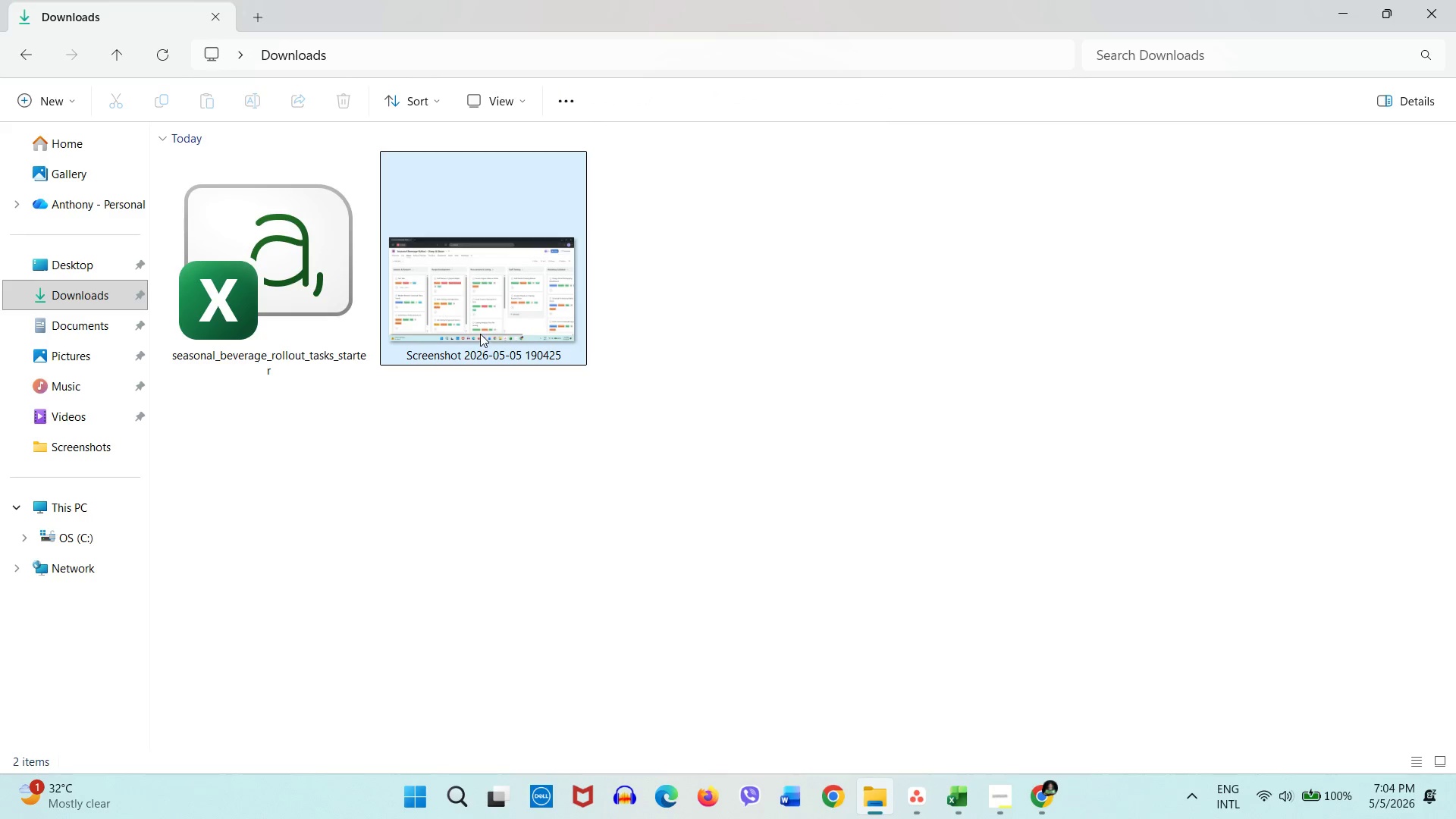 
left_click([467, 426])
 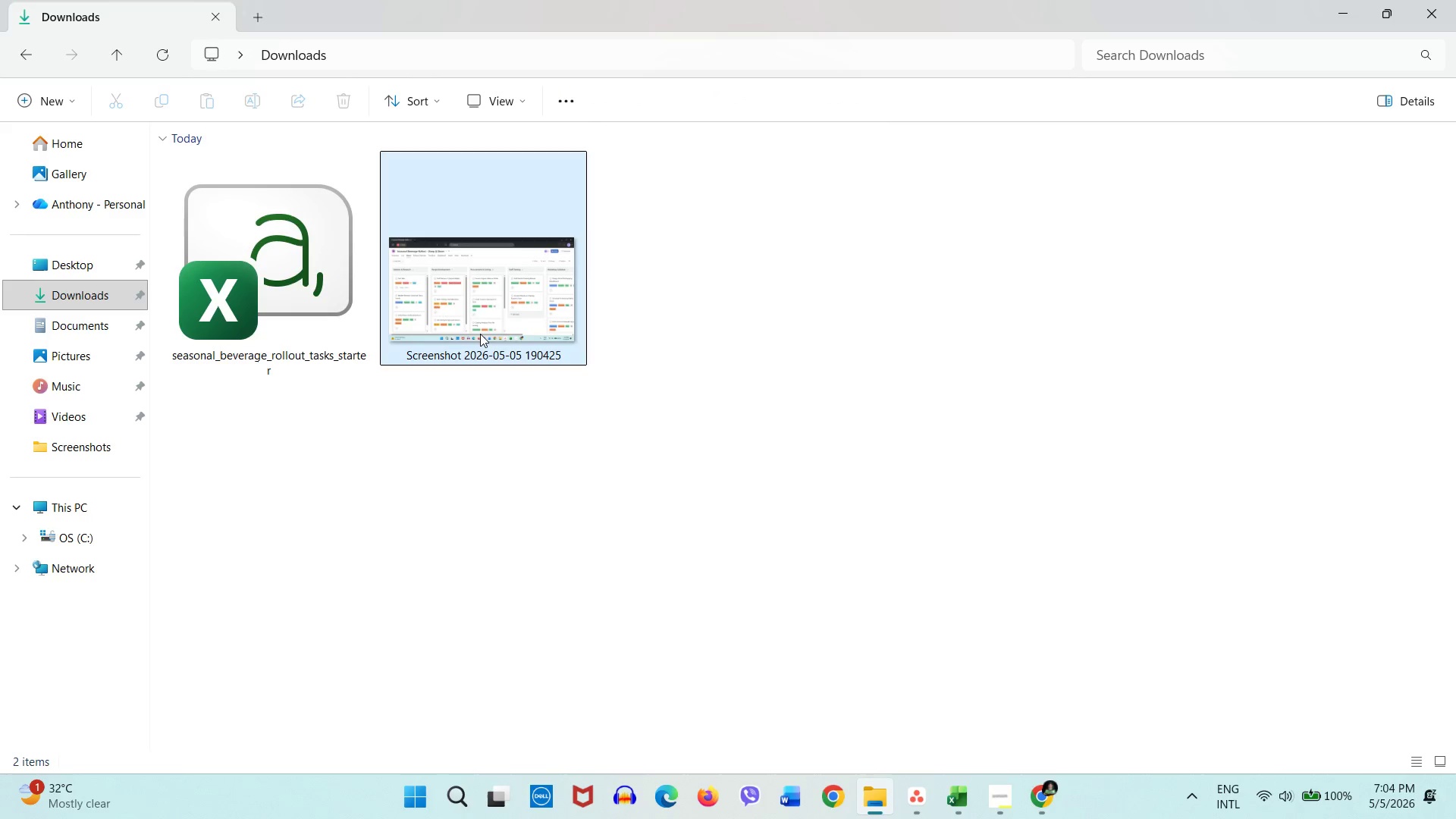 
scroll: coordinate [391, 417], scroll_direction: up, amount: 13.0
 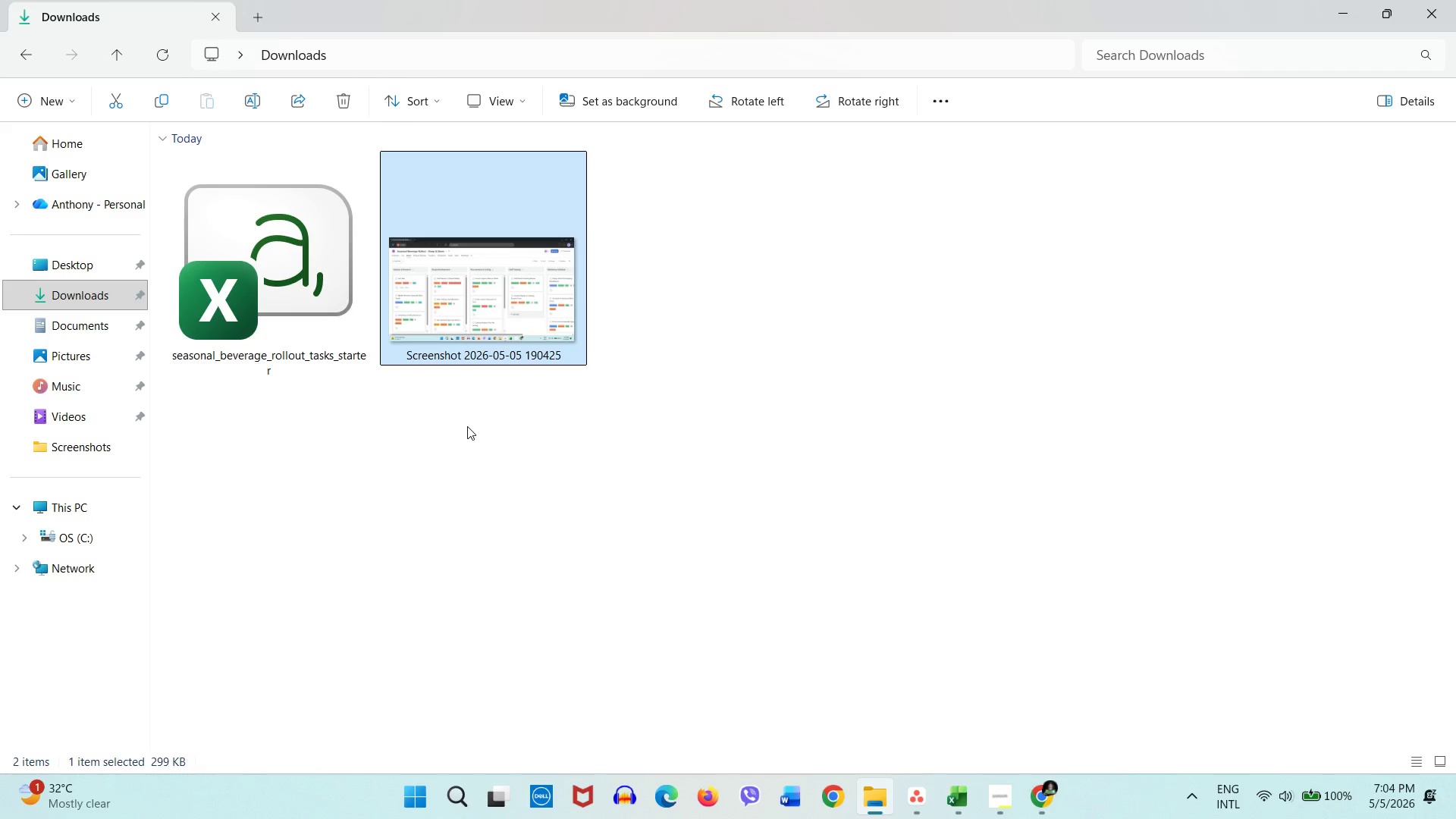 
double_click([480, 334])
 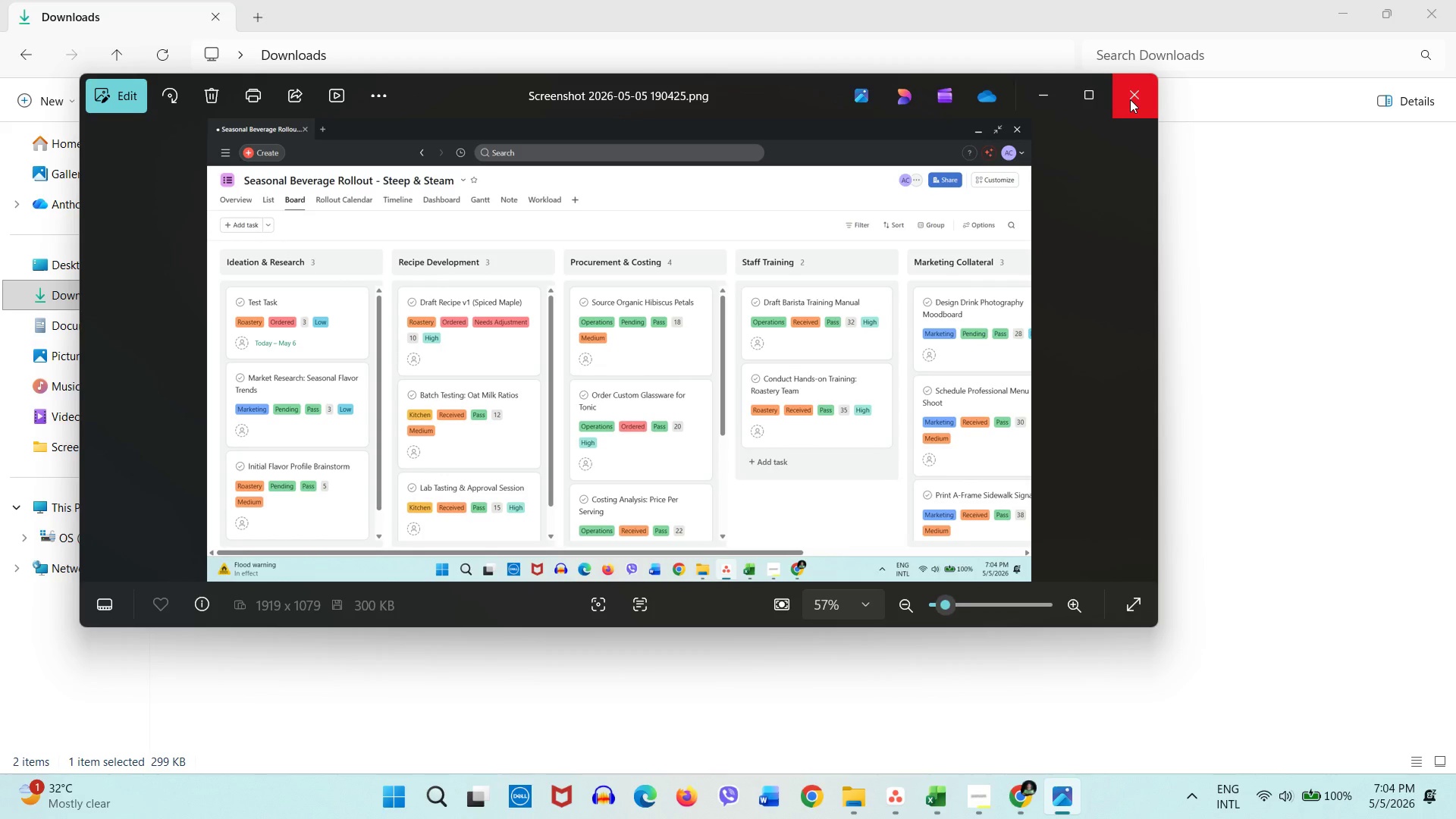 
wait(5.42)
 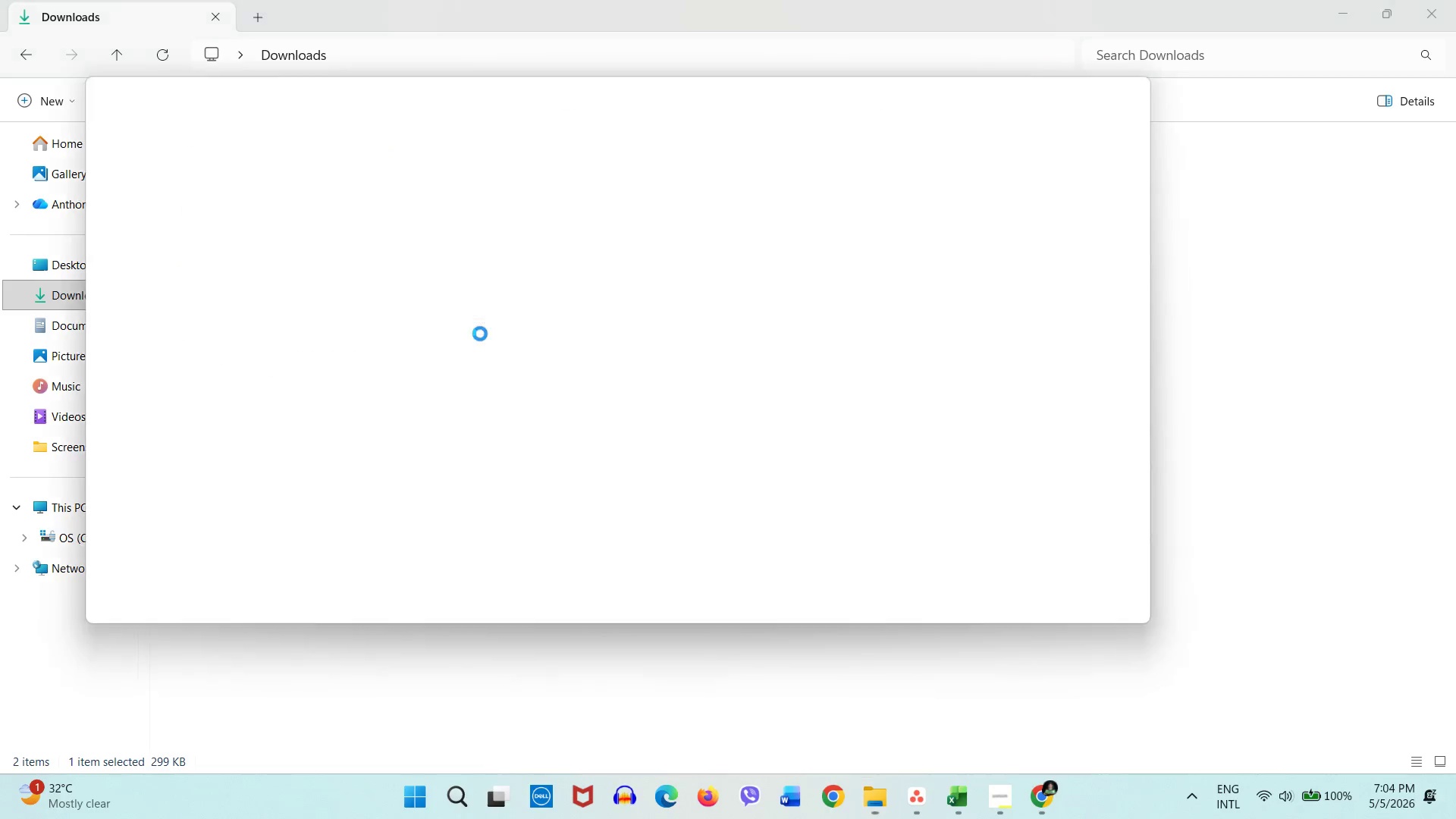 
left_click([1130, 99])
 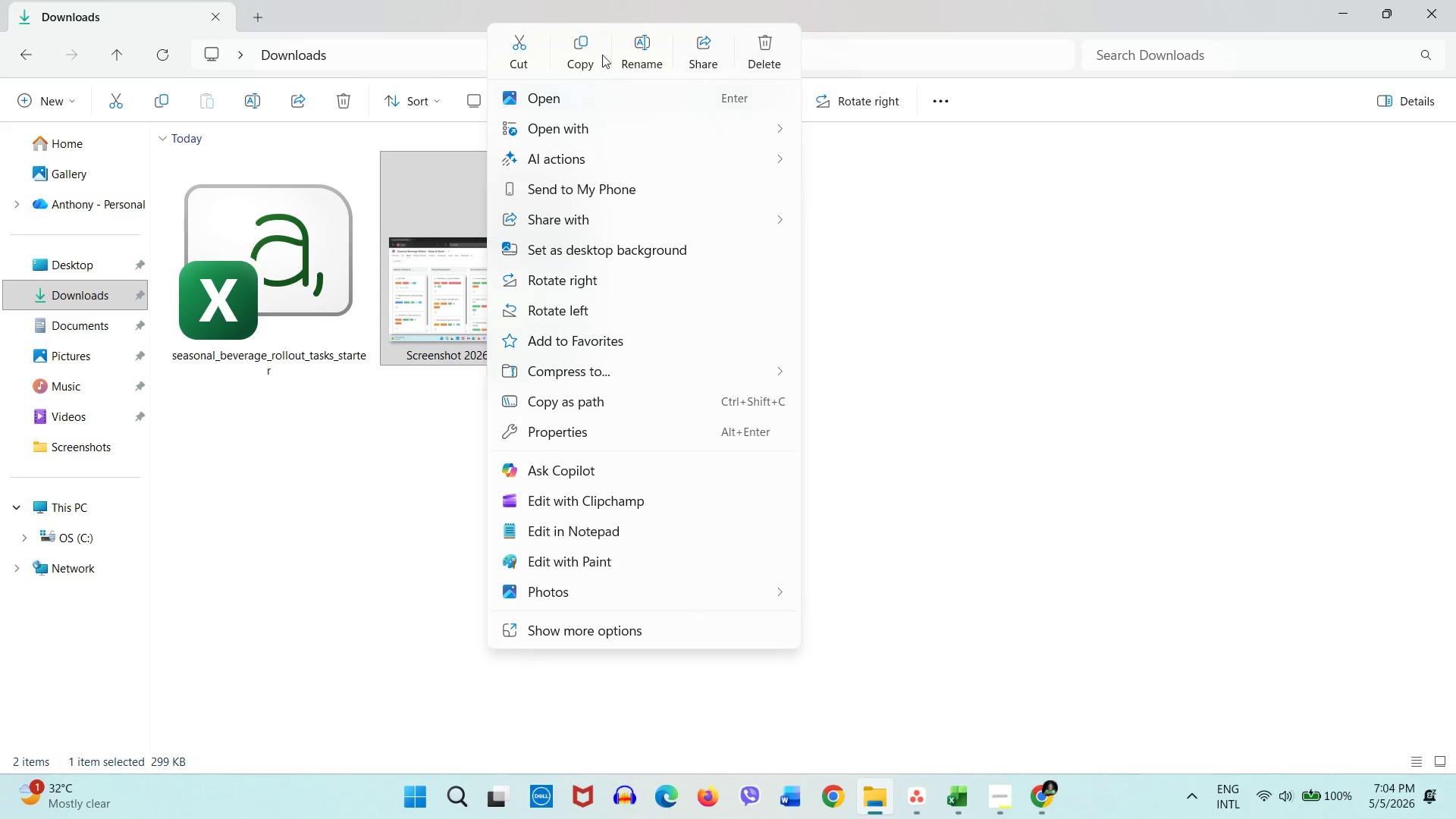 
left_click([638, 58])
 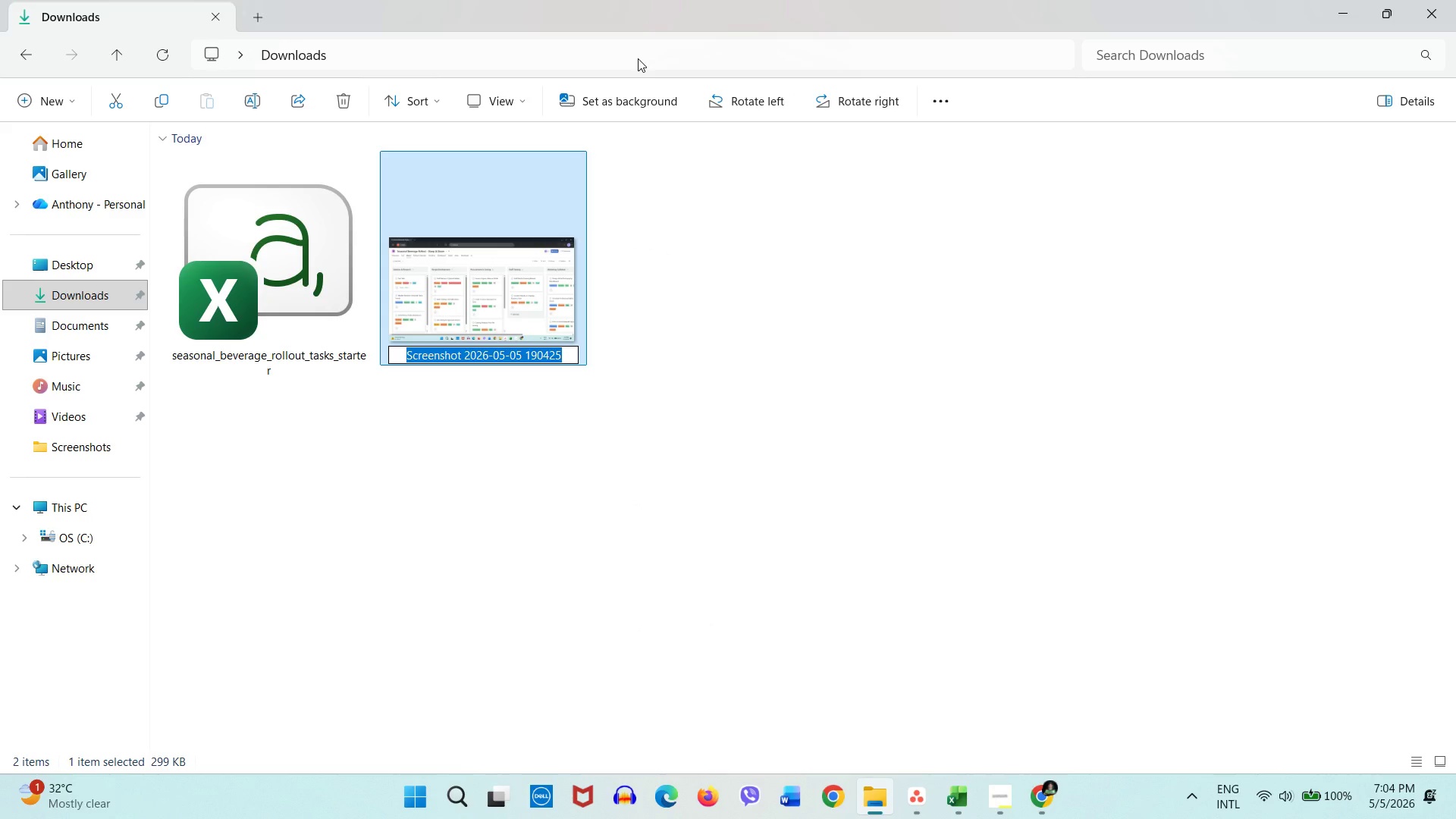 
type(BOARD)
 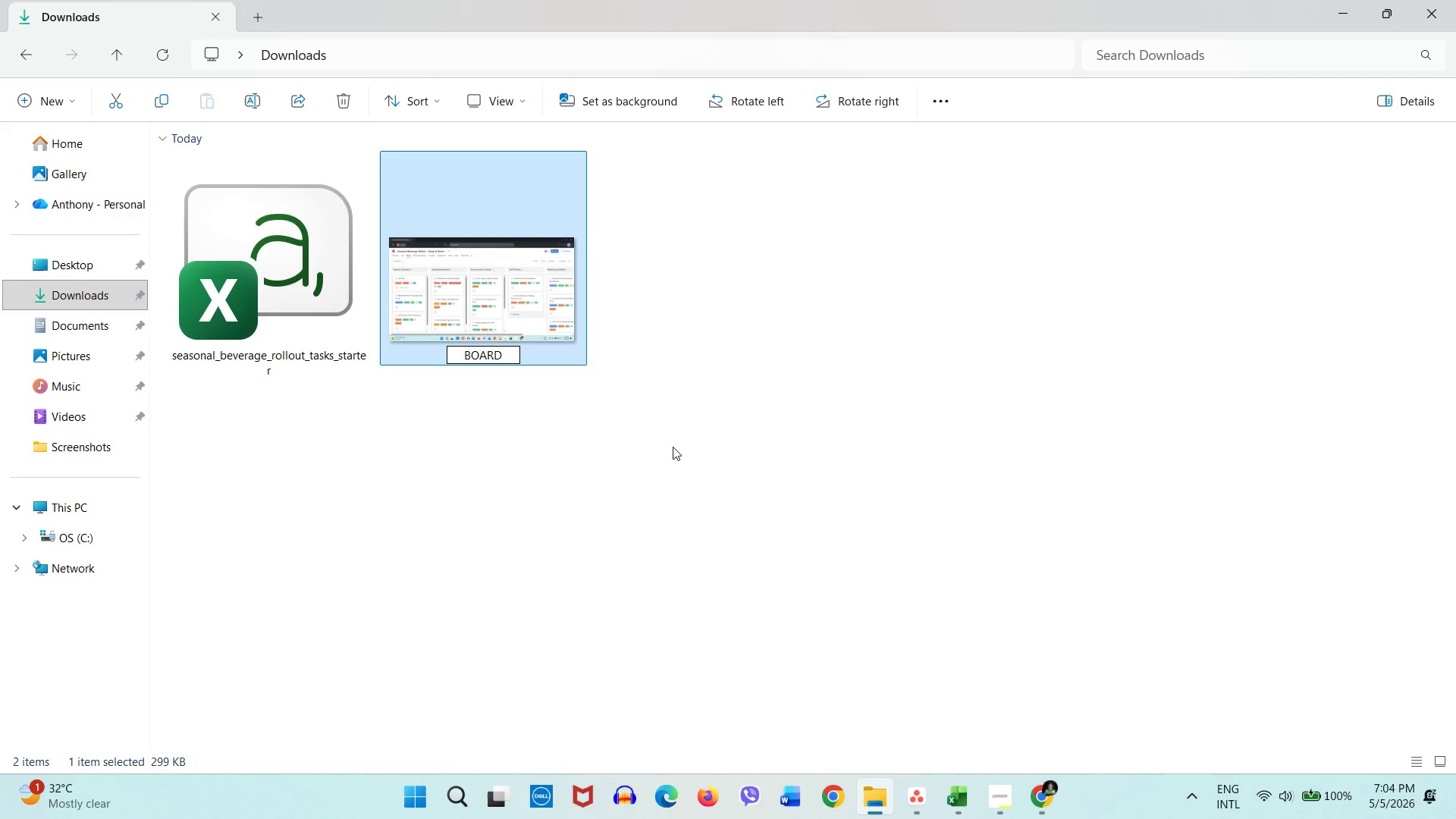 
left_click([673, 450])
 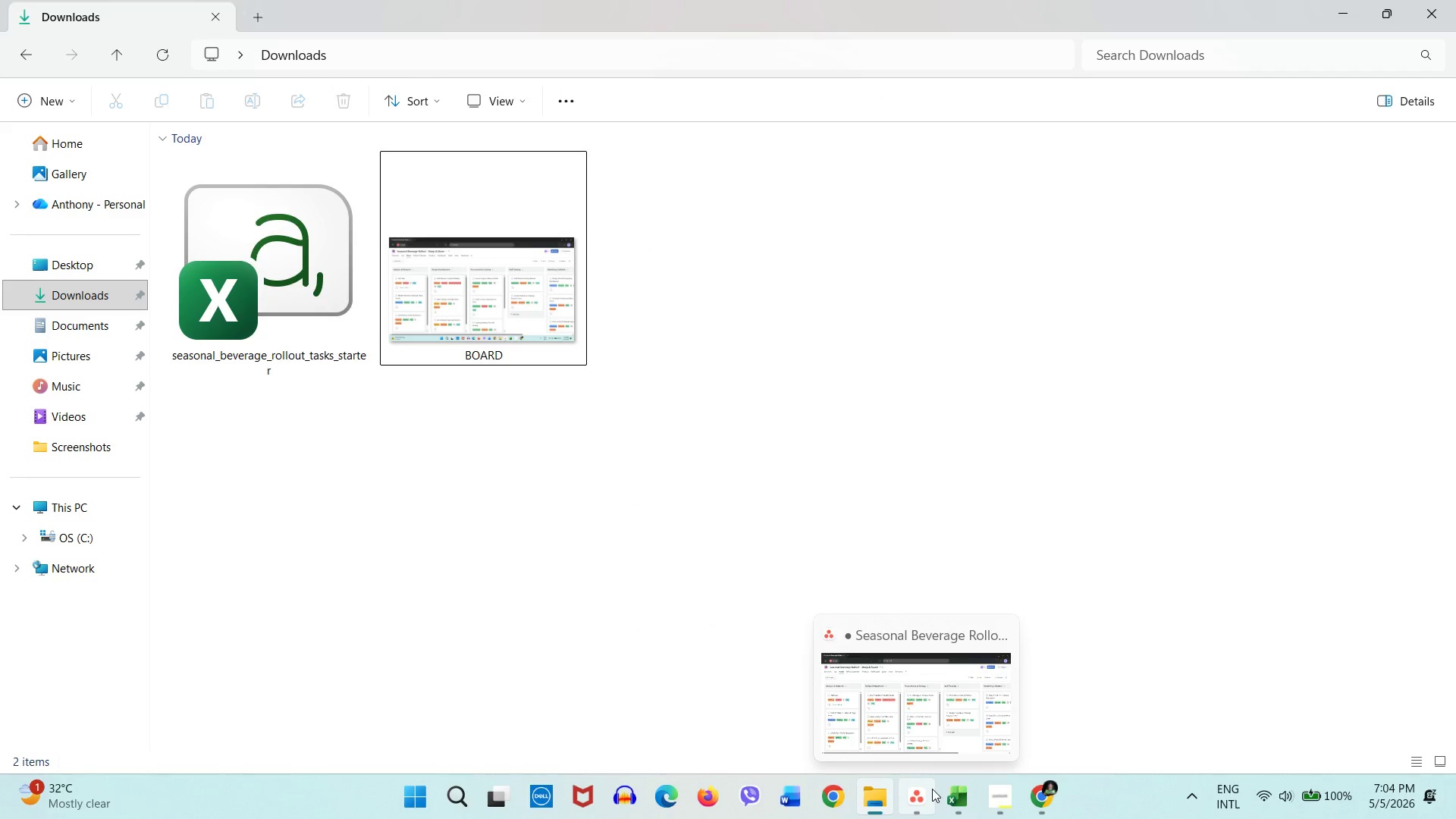 
left_click([932, 789])
 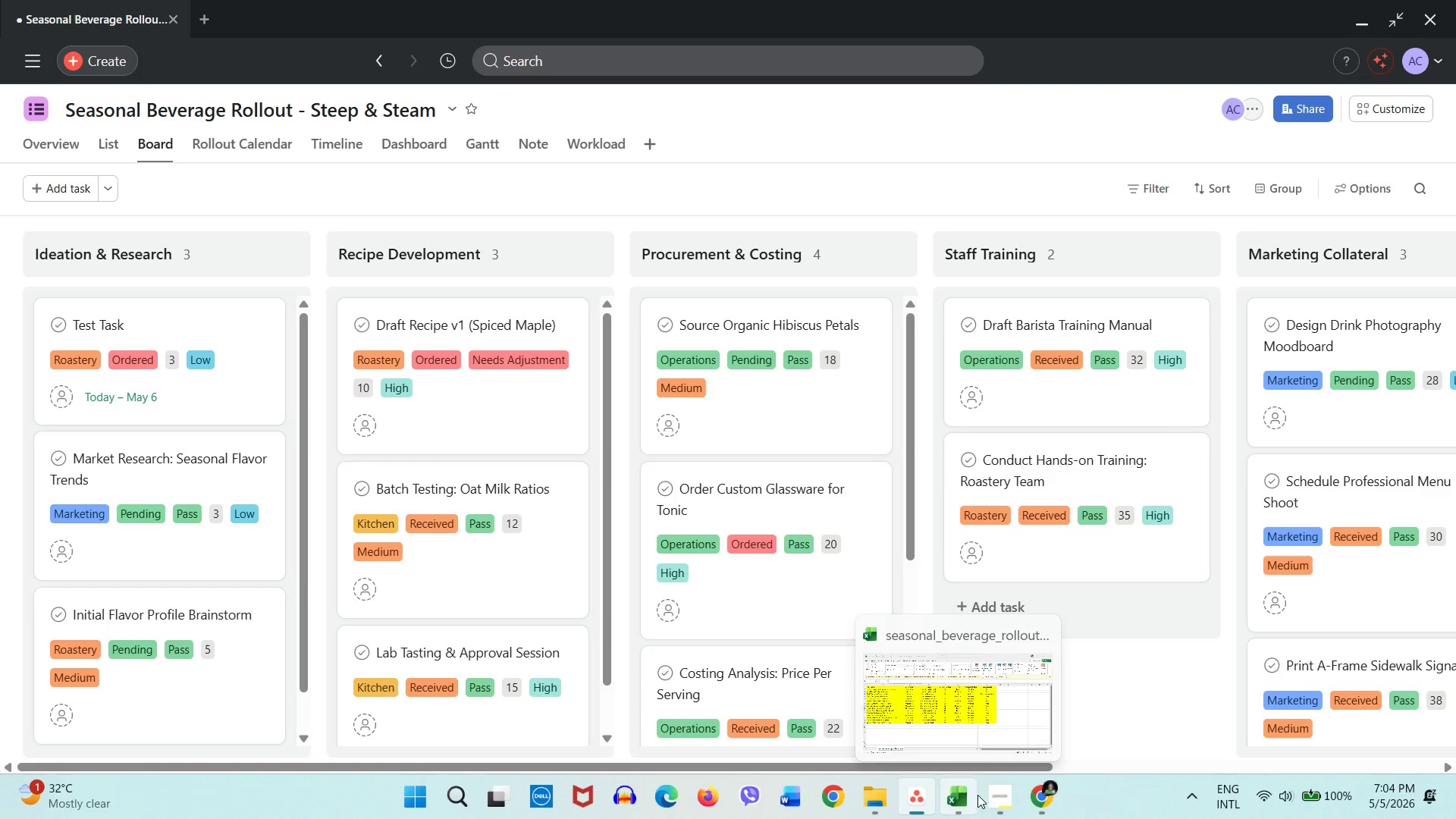 
left_click([990, 795])